 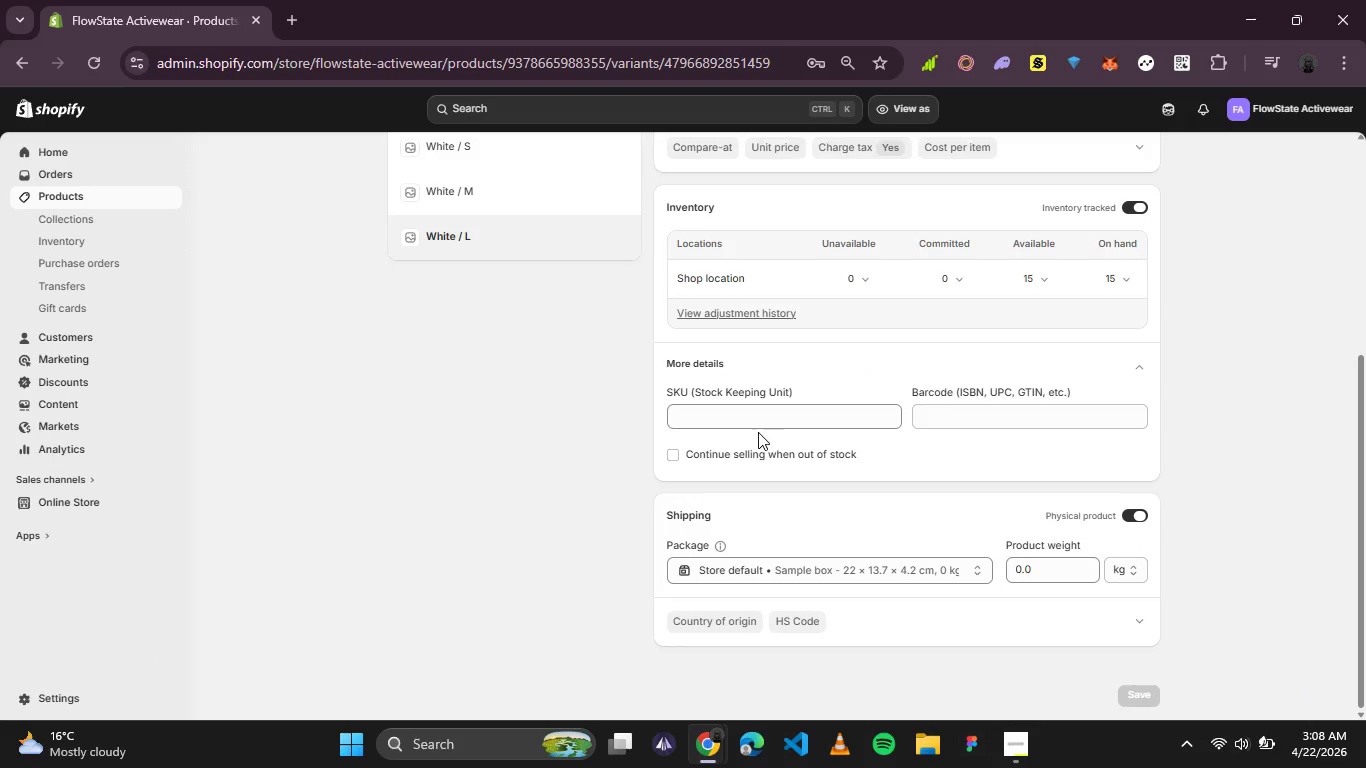 
left_click([796, 417])
 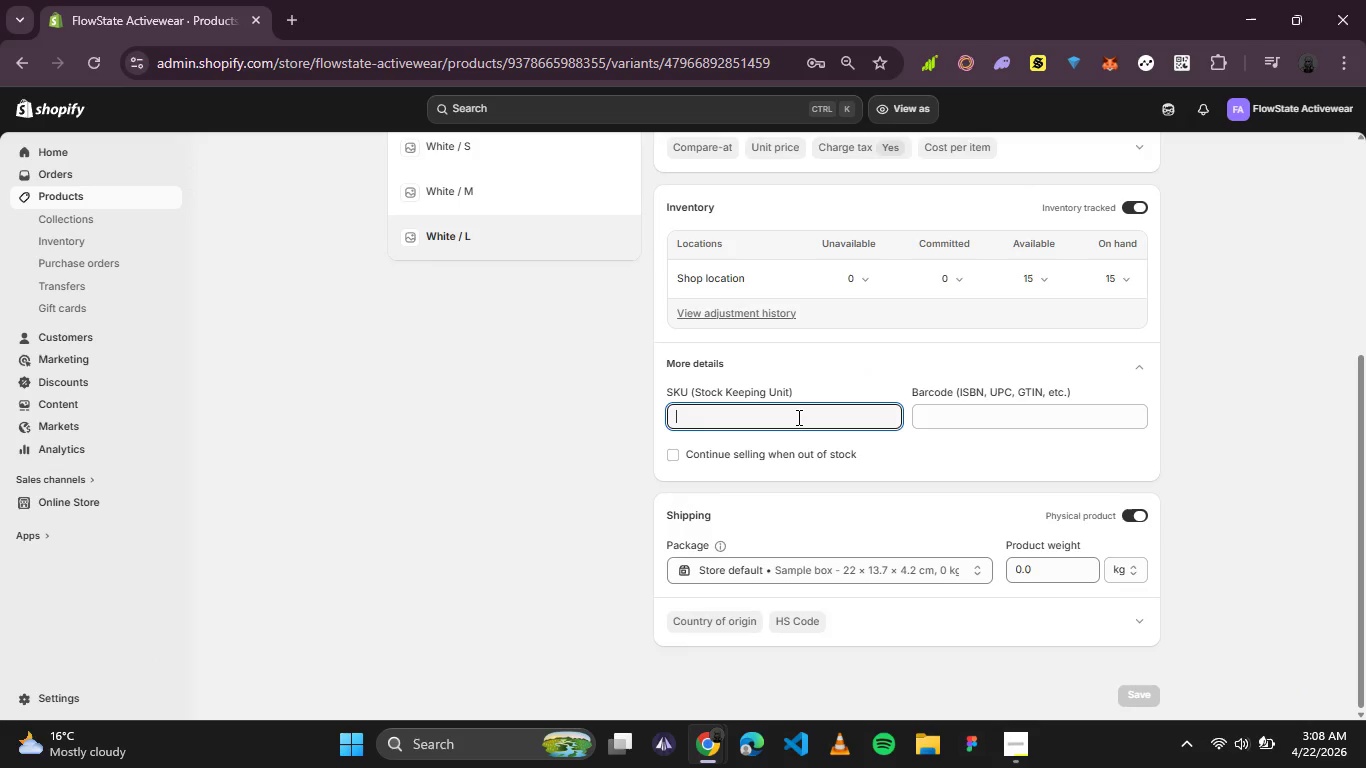 
type(FLOW-TS-WHT-L)
 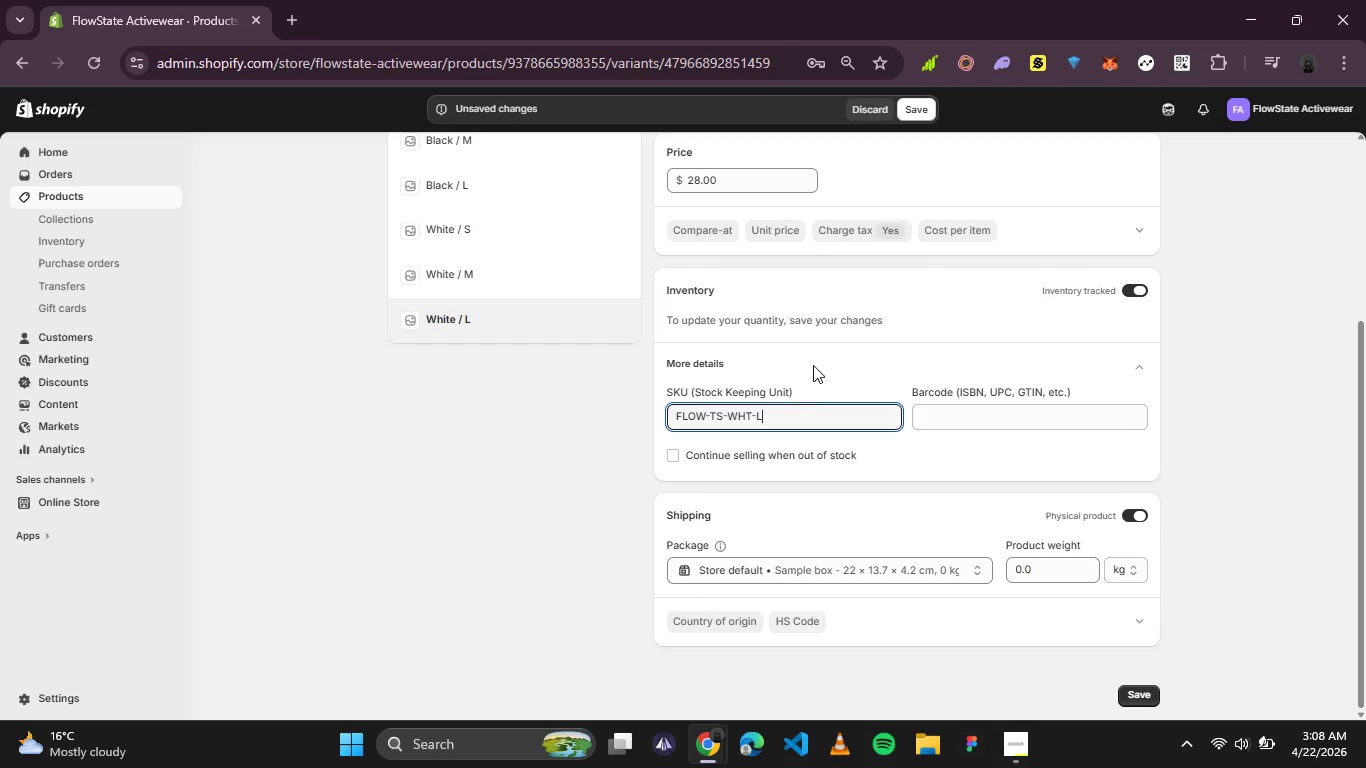 
left_click([913, 110])
 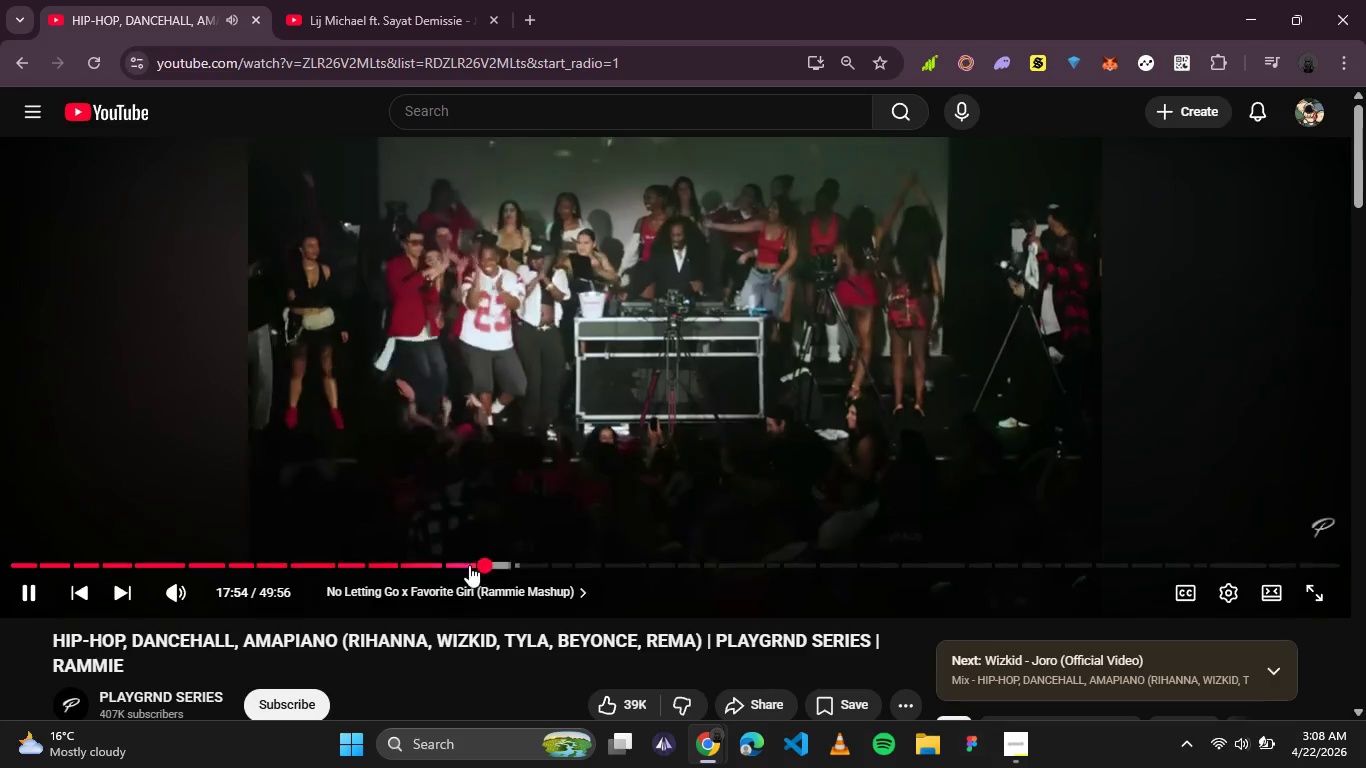 
left_click([446, 565])
 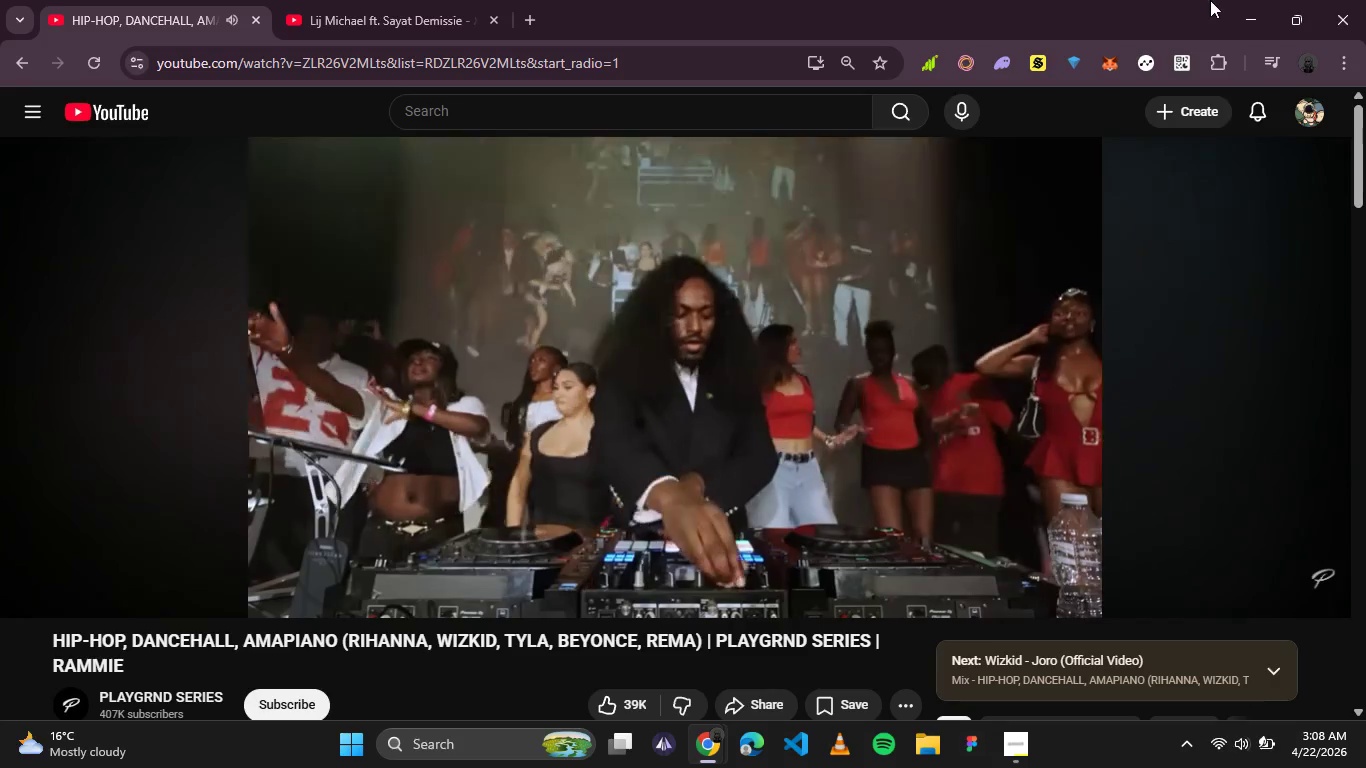 
left_click([1249, 2])
 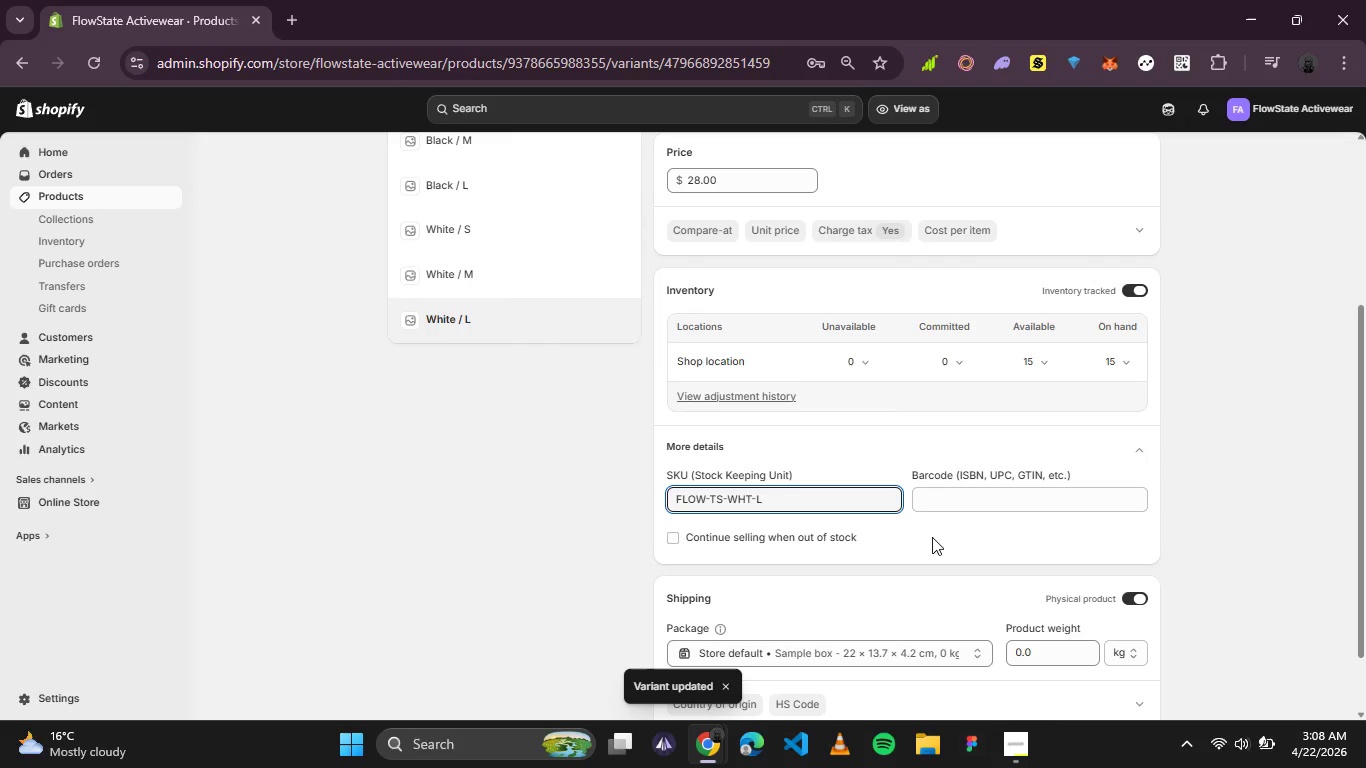 
scroll: coordinate [1057, 525], scroll_direction: down, amount: 3.0
 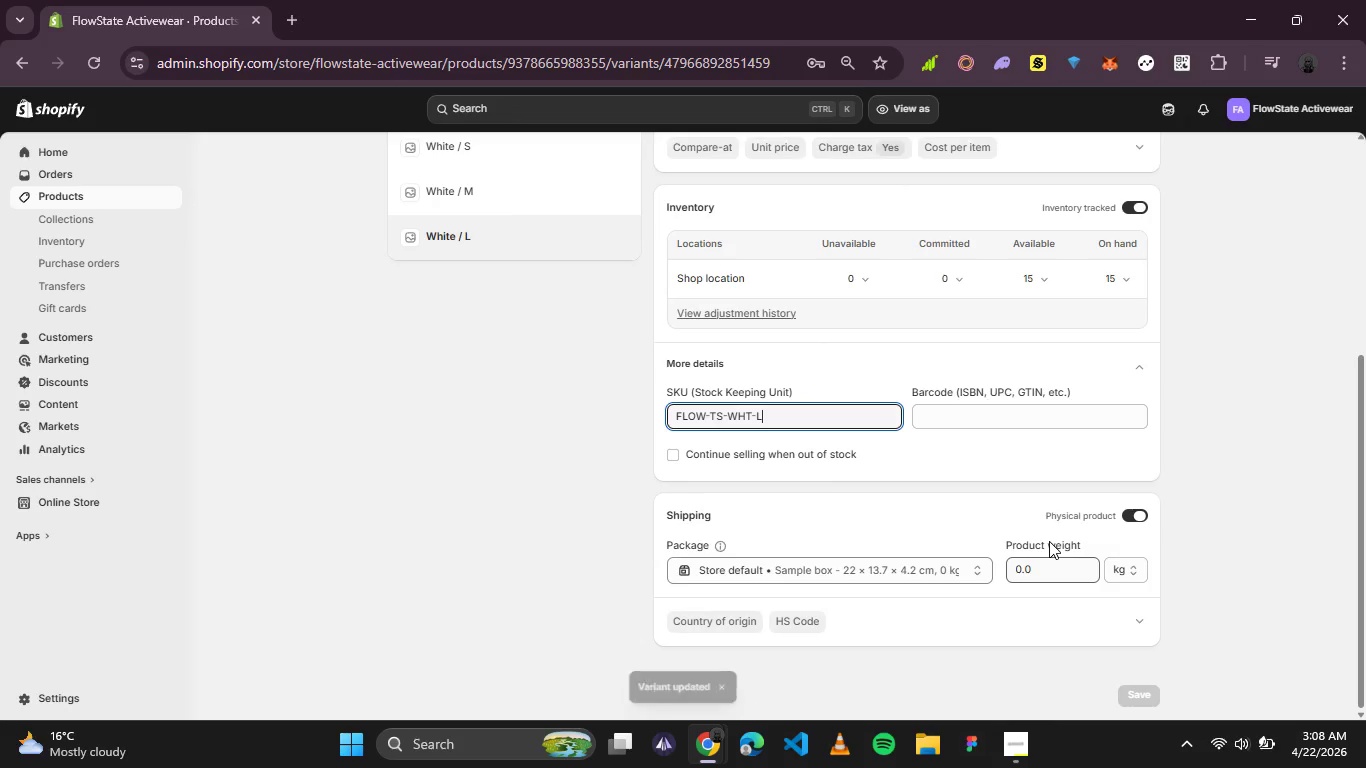 
scroll: coordinate [1049, 541], scroll_direction: up, amount: 3.0
 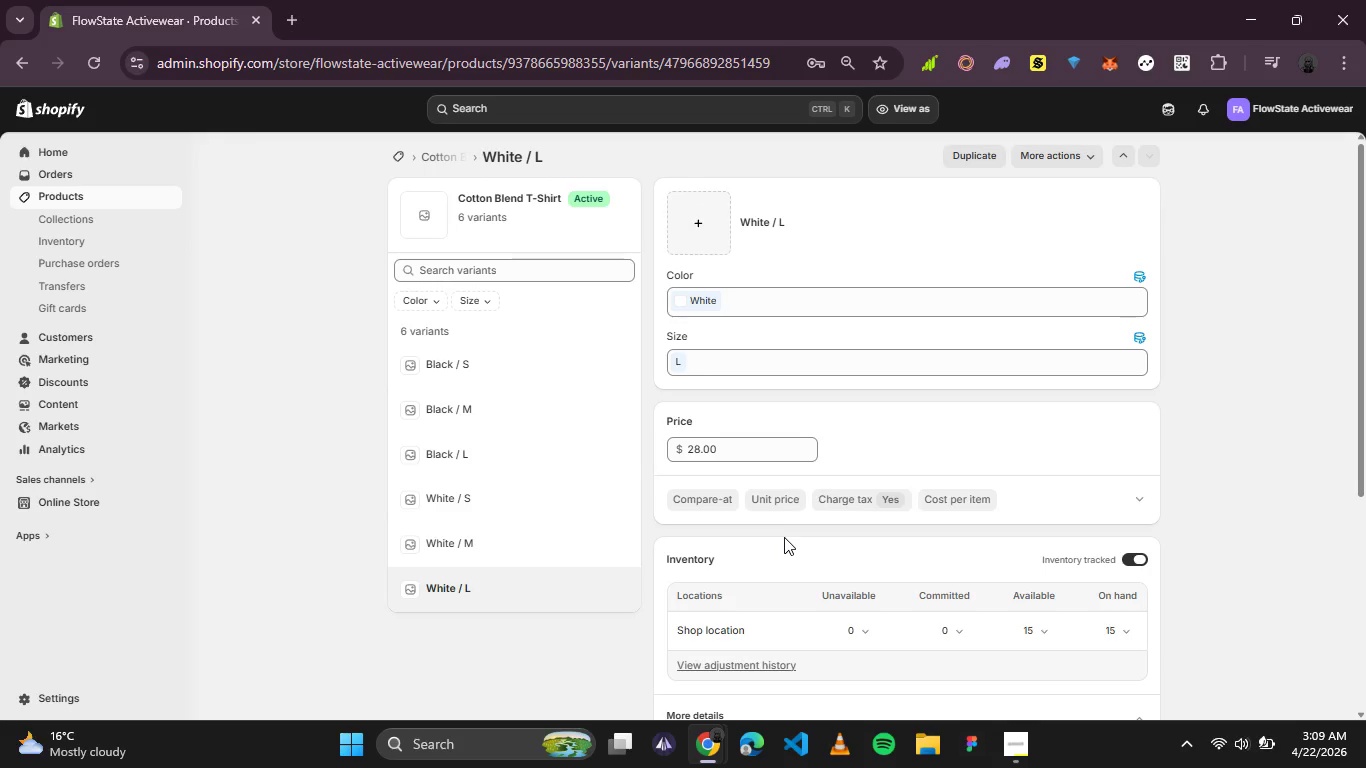 
wait(16.42)
 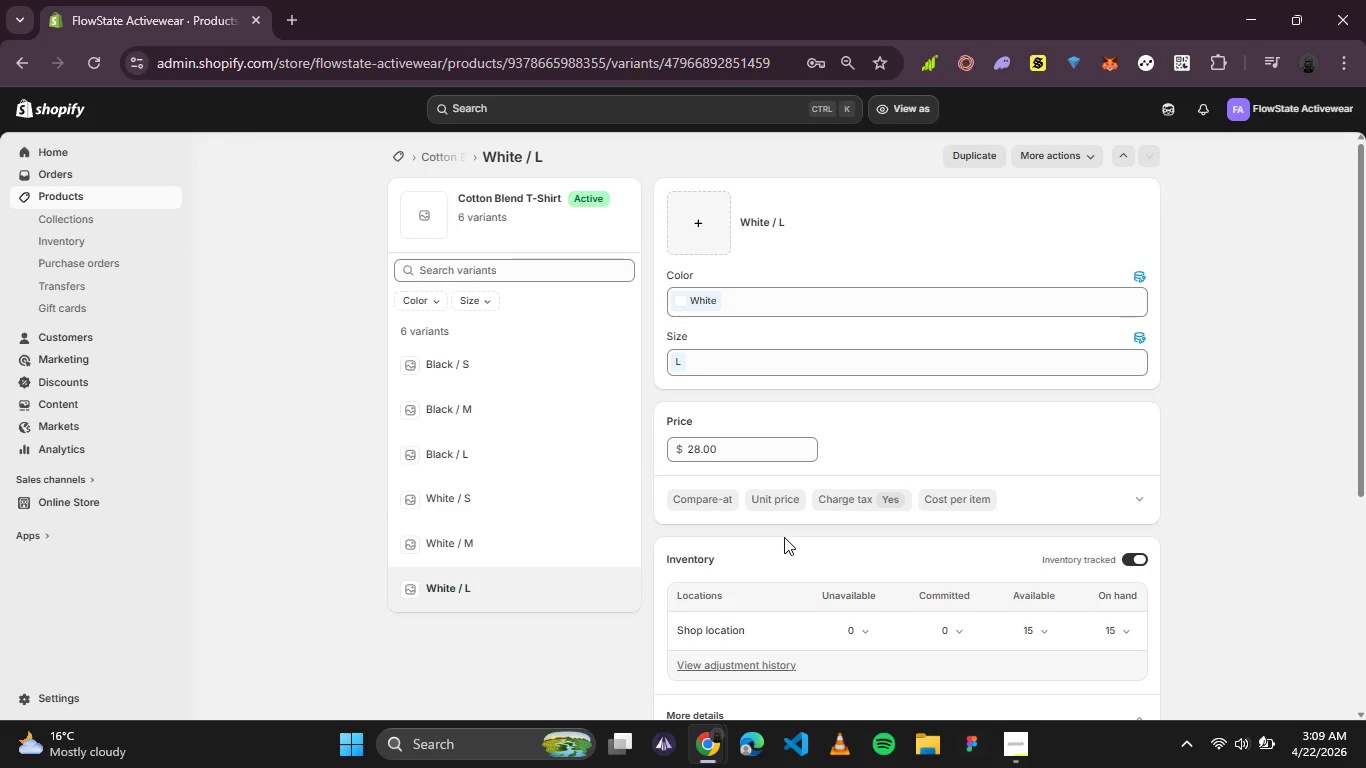 
scroll: coordinate [758, 533], scroll_direction: down, amount: 1.0
 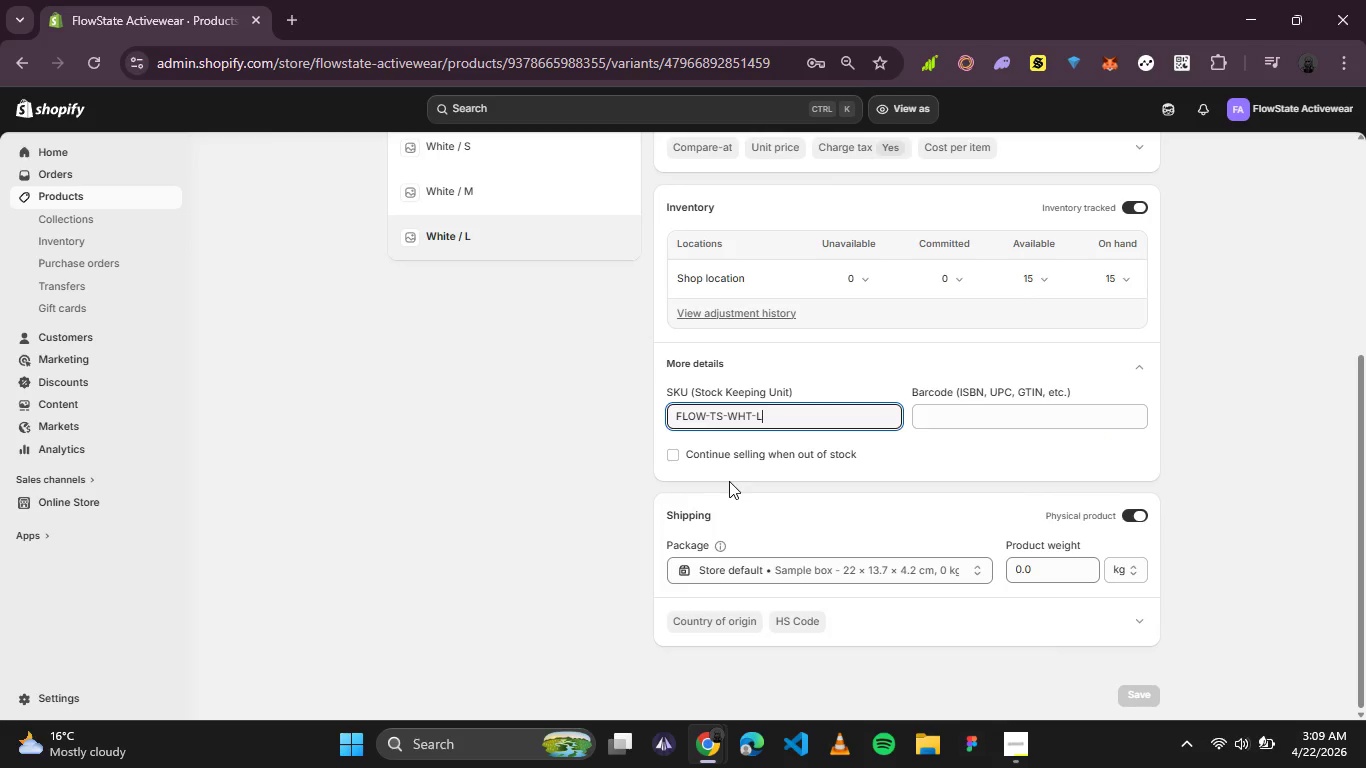 
wait(5.55)
 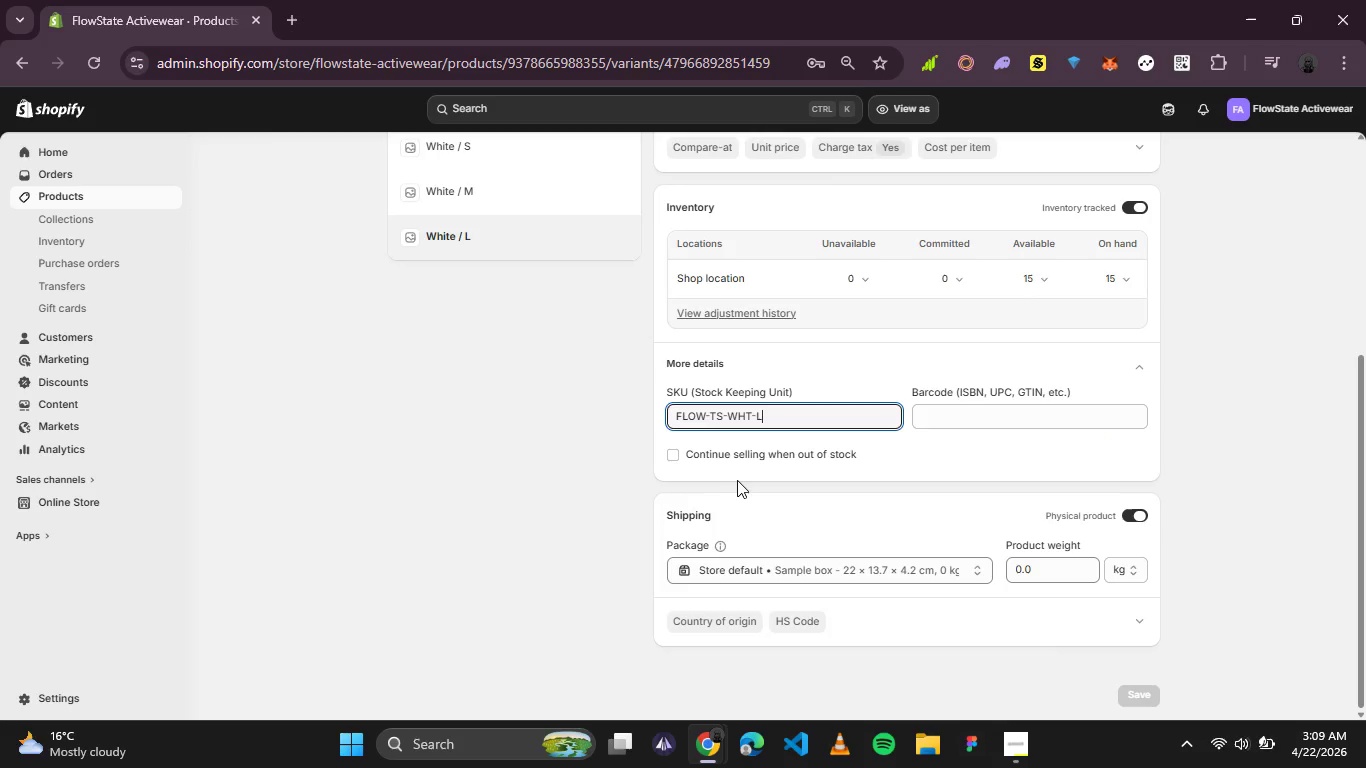 
scroll: coordinate [518, 286], scroll_direction: up, amount: 5.0
 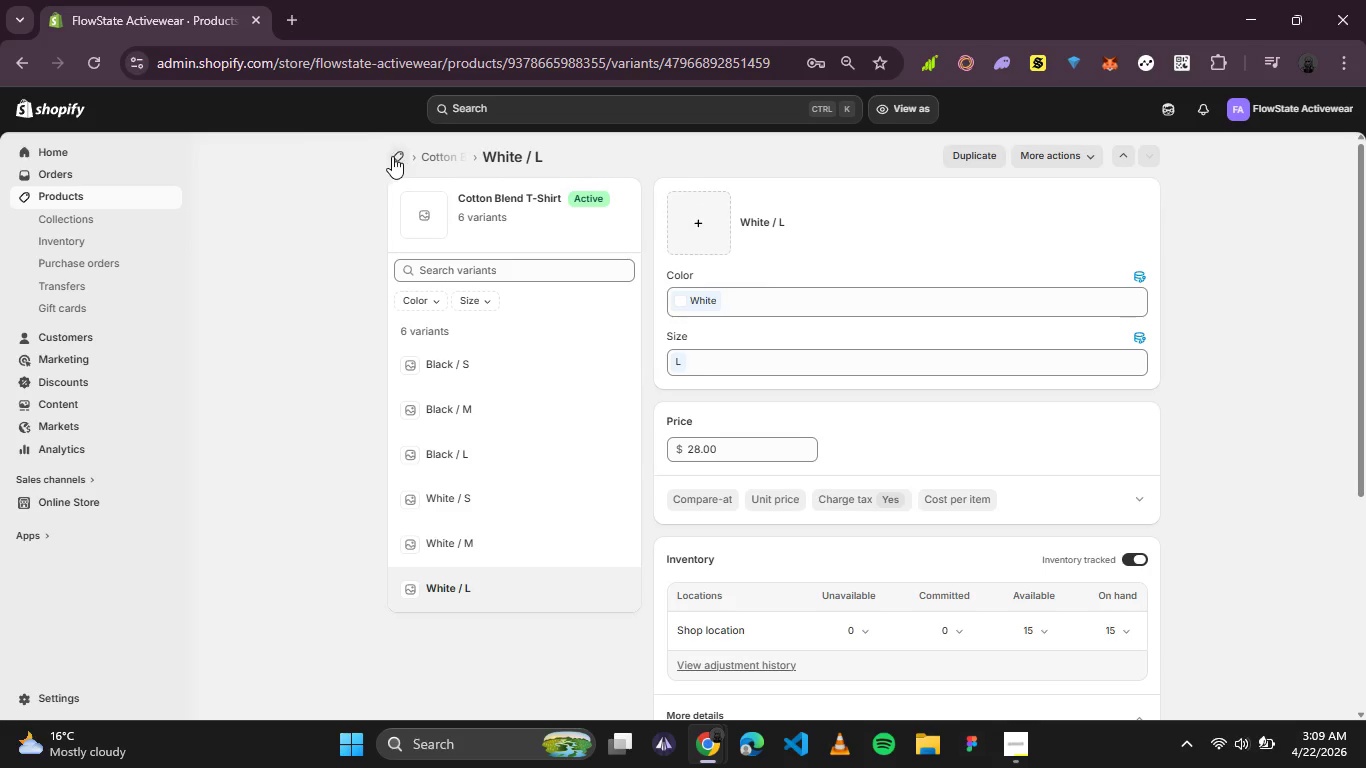 
left_click([392, 156])
 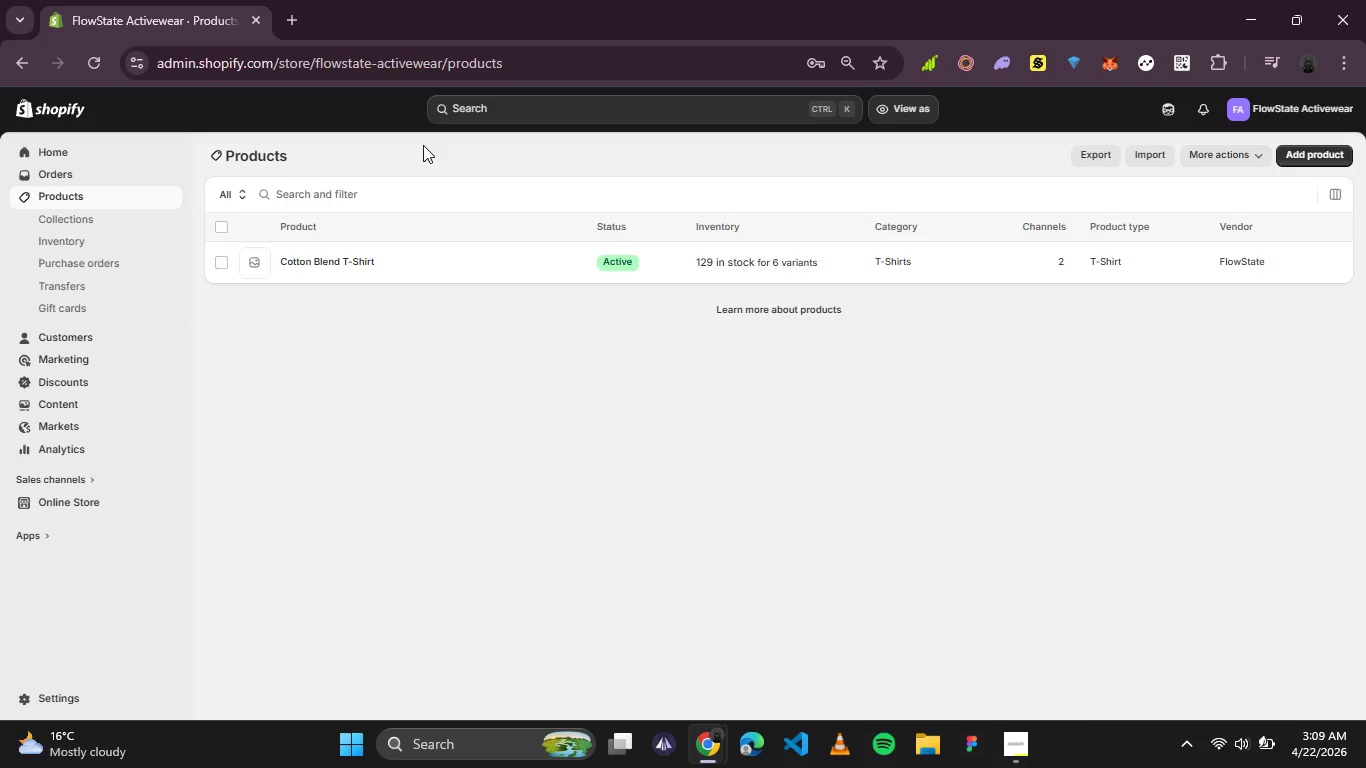 
wait(10.38)
 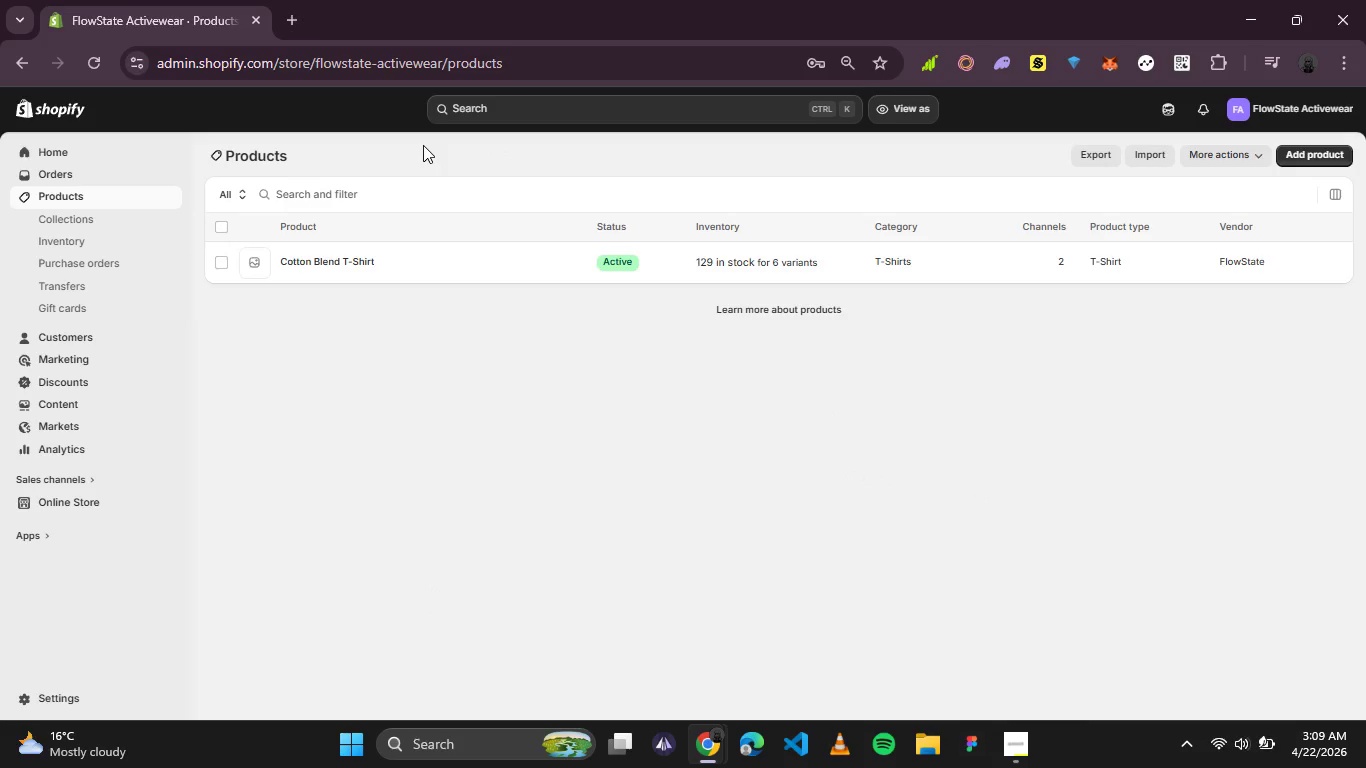 
left_click([289, 24])
 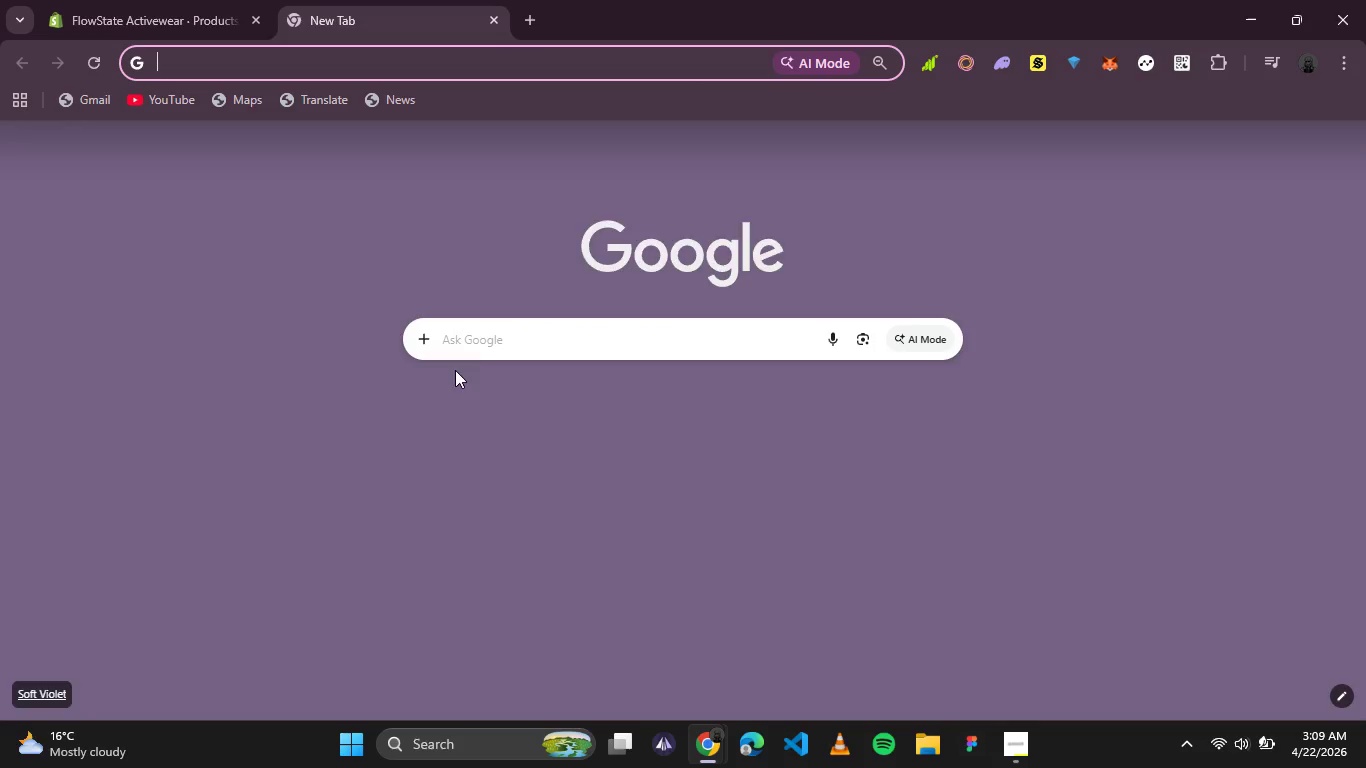 
left_click([482, 348])
 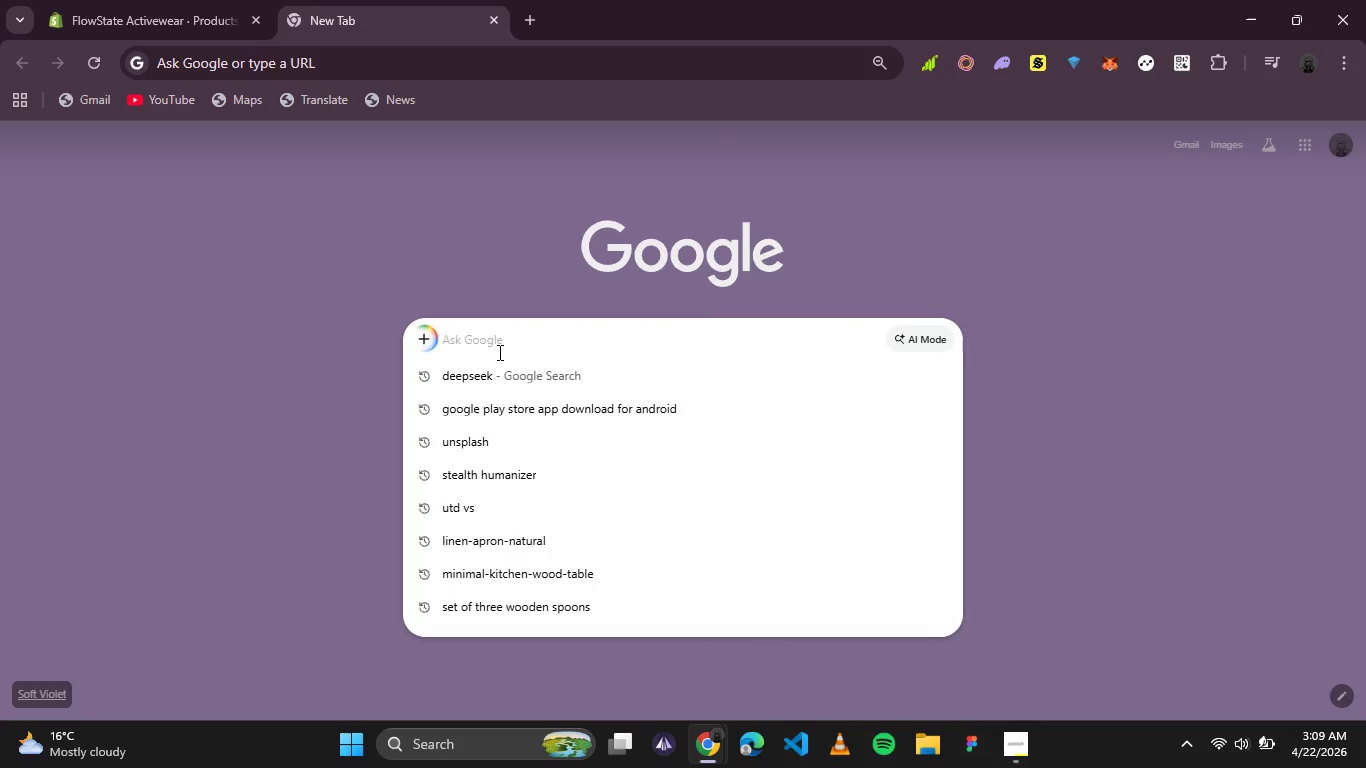 
type(UNSPLASH)
 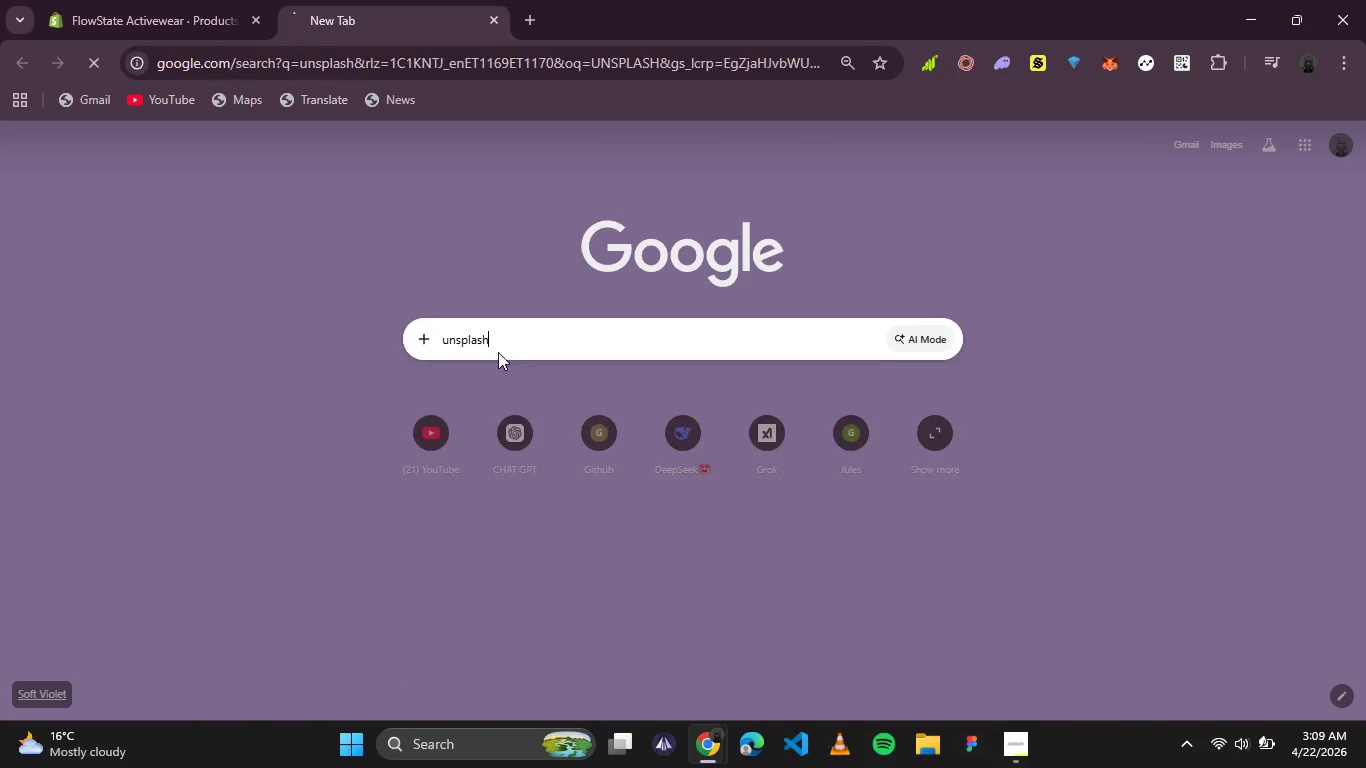 
key(Enter)
 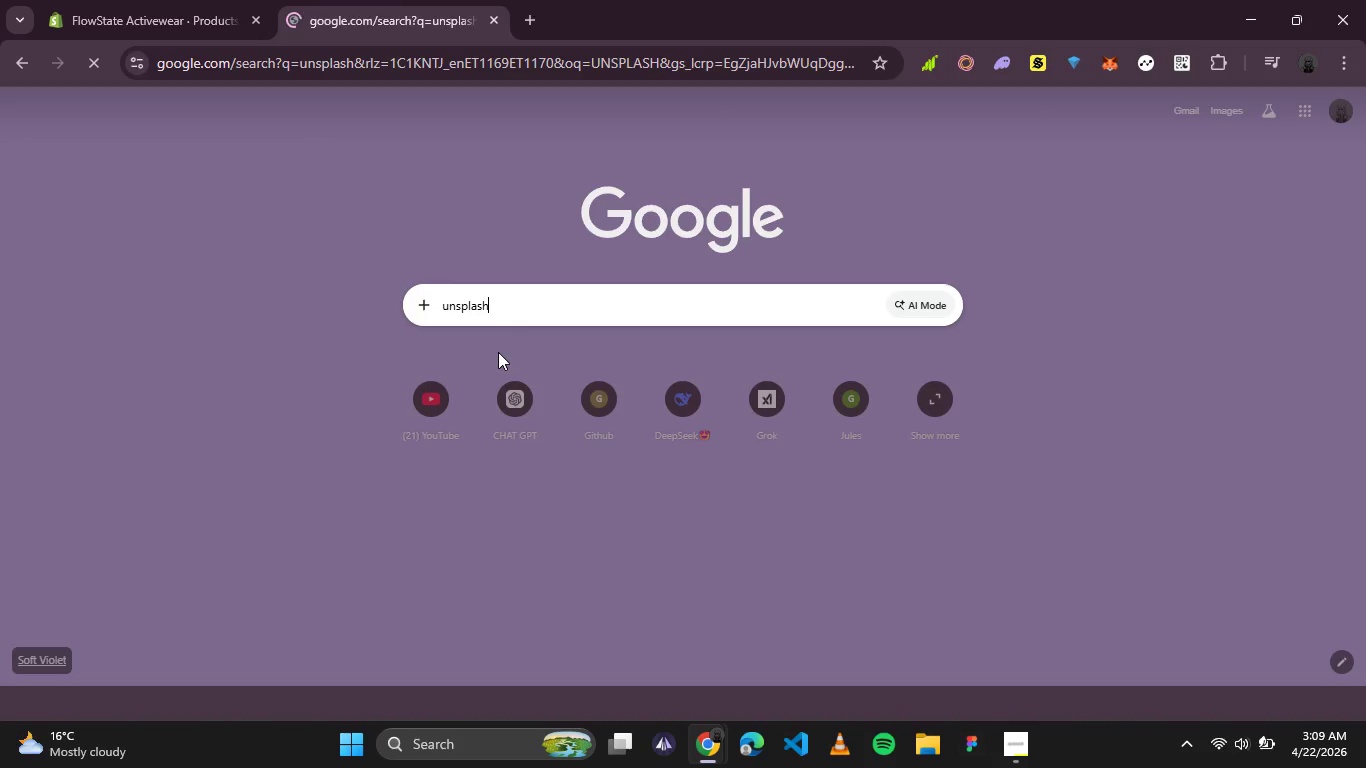 
key(CapsLock)
 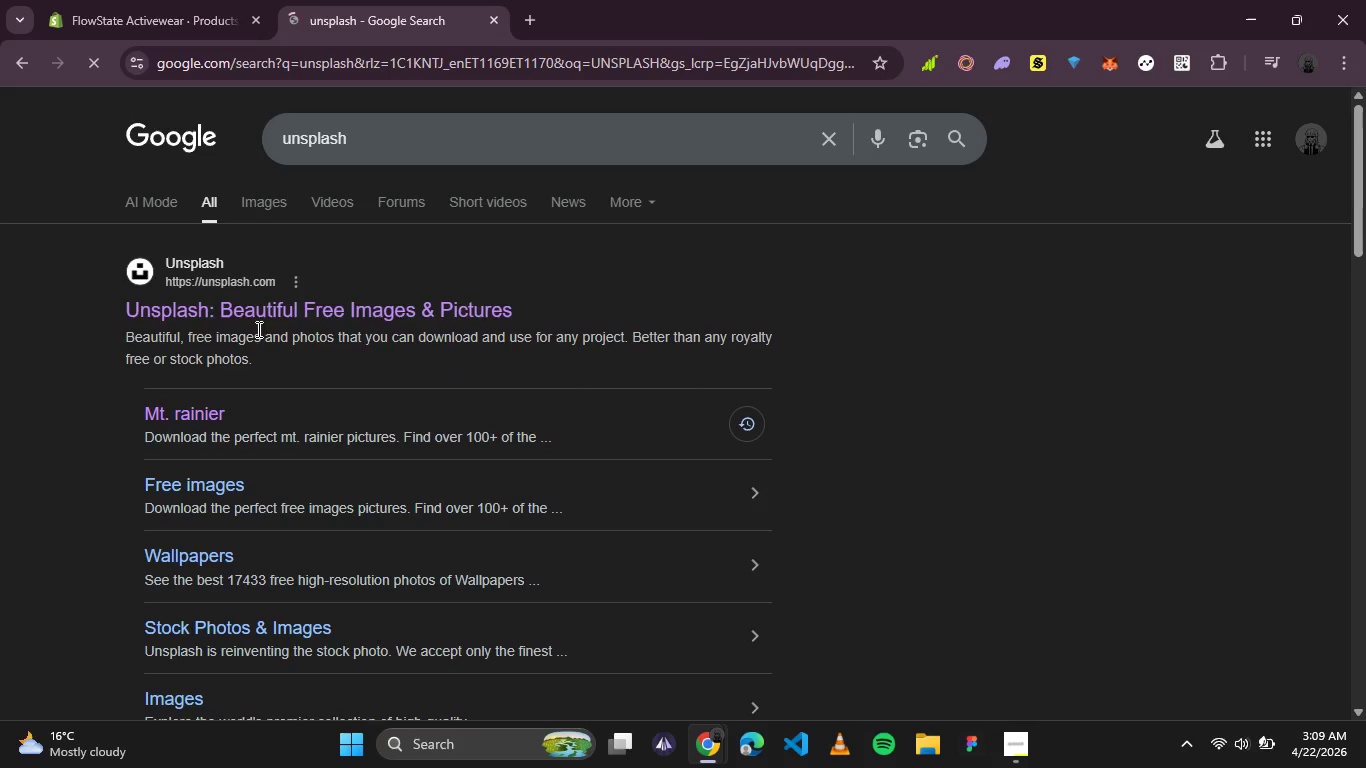 
left_click([196, 318])
 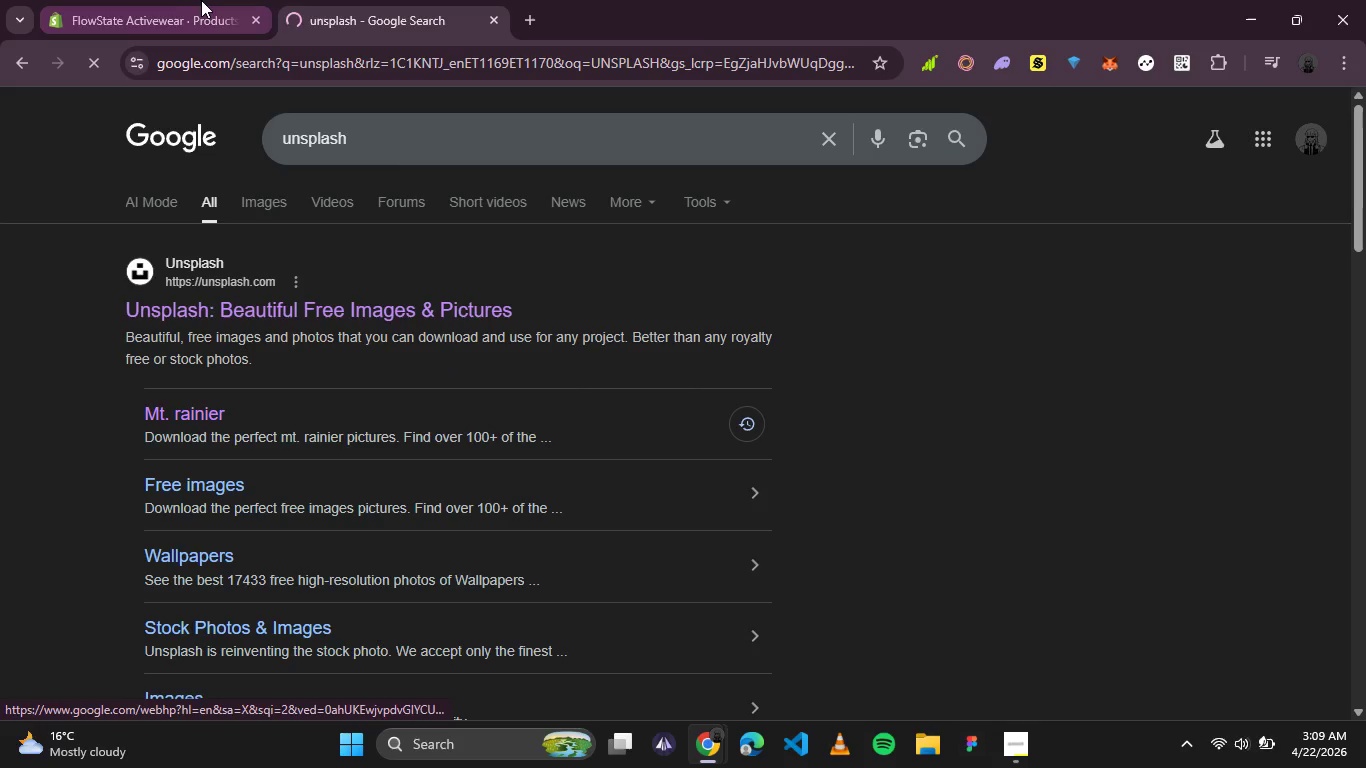 
left_click([203, 0])
 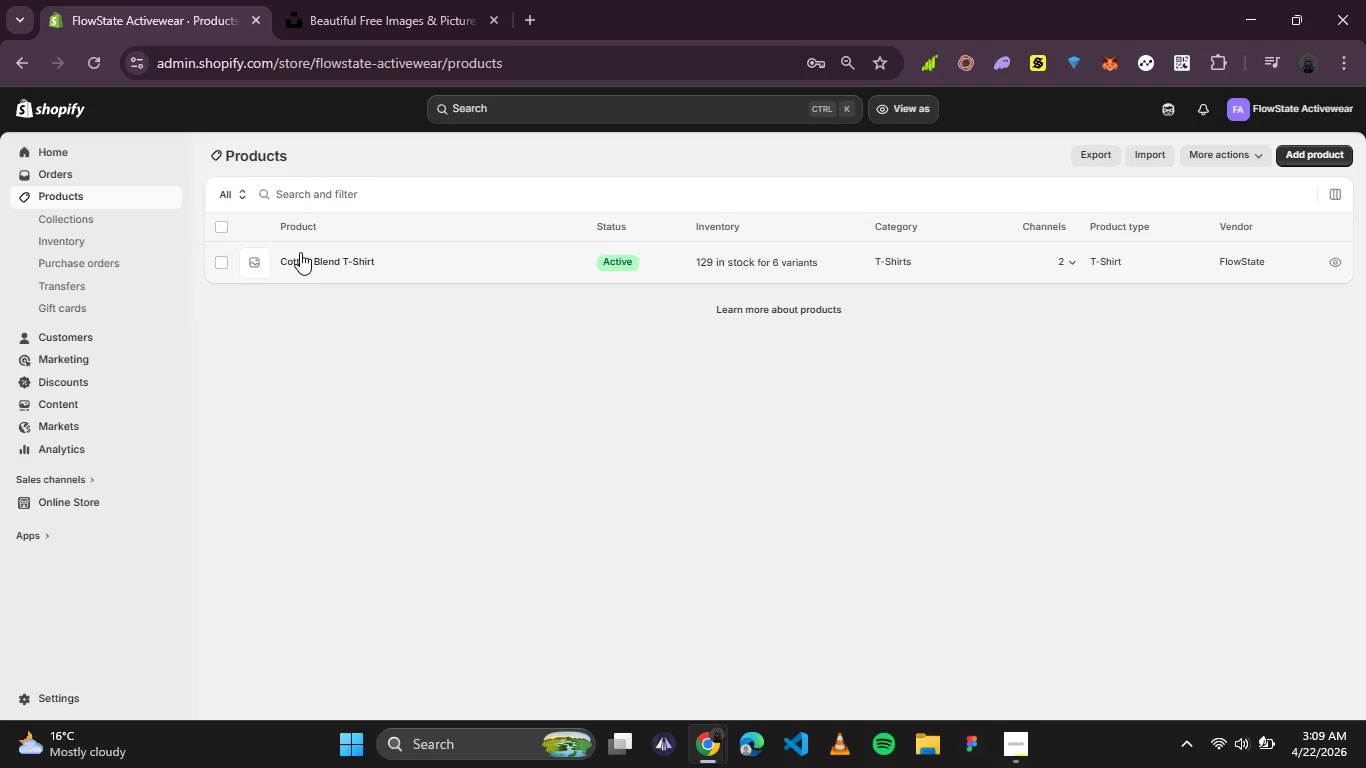 
wait(14.34)
 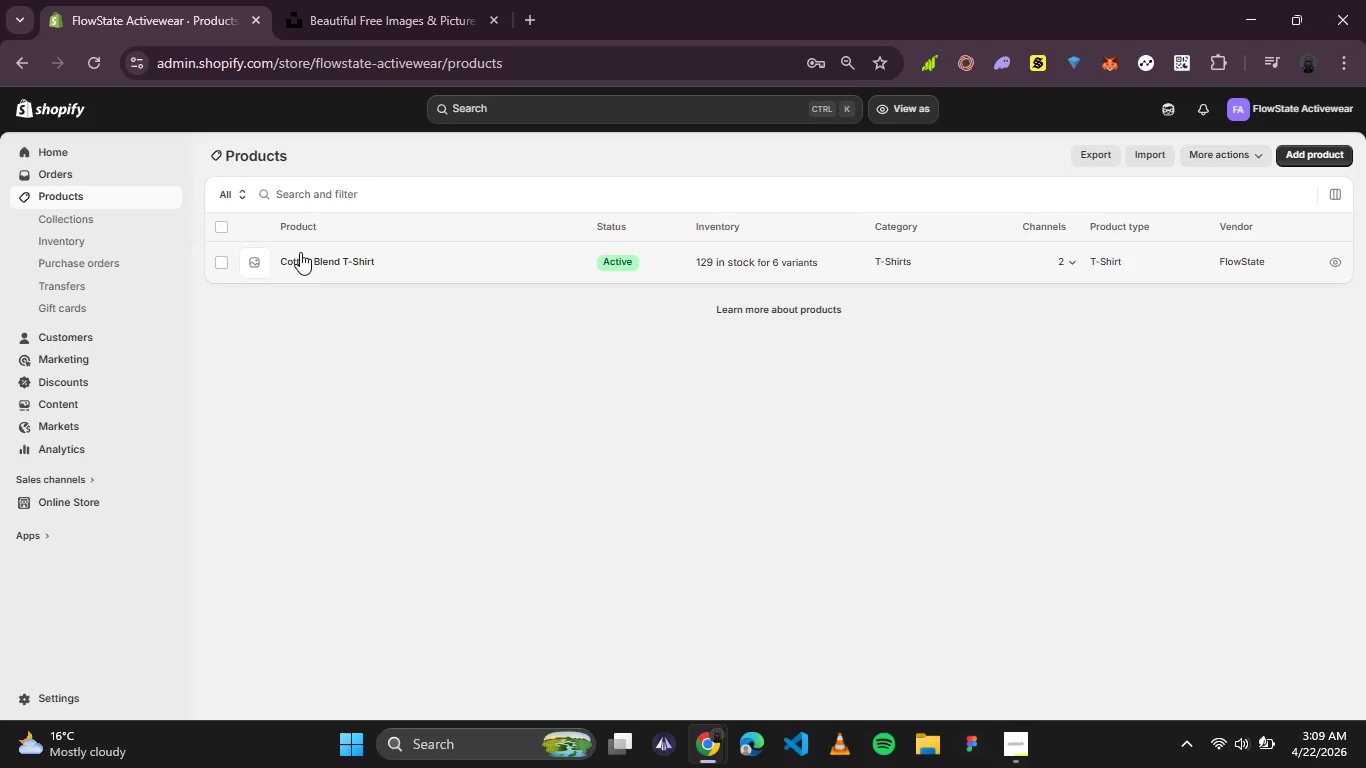 
left_click([391, 19])
 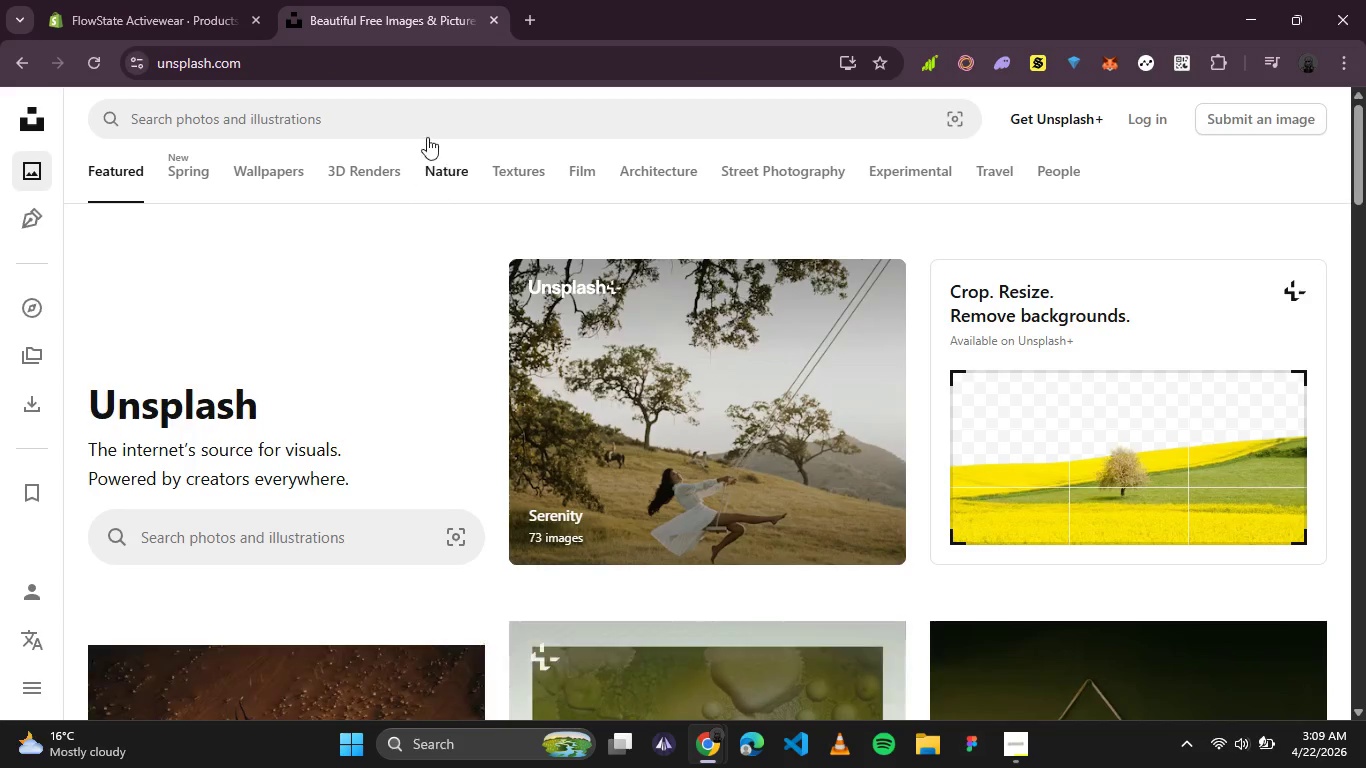 
left_click([434, 116])
 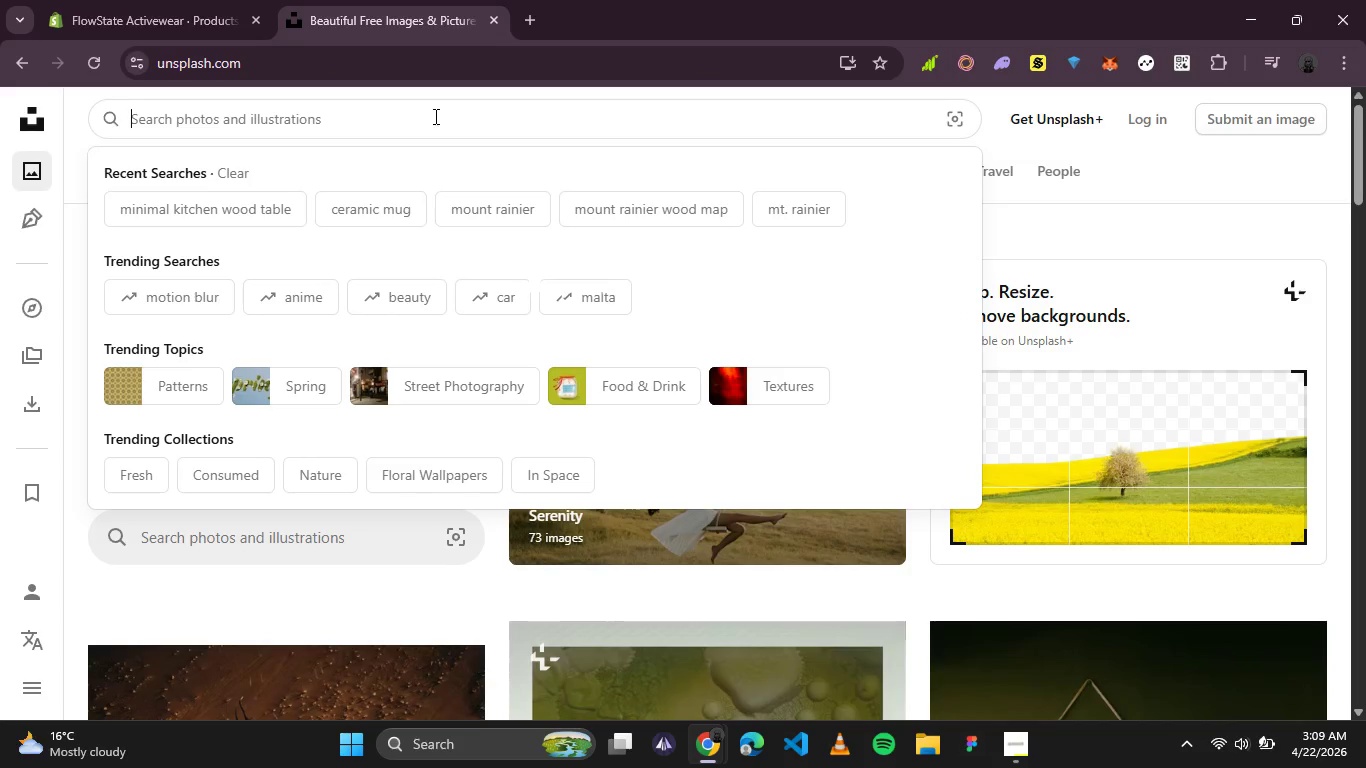 
type(black t shirt dlay)
key(Backspace)
type(t lay)
key(Backspace)
key(Backspace)
key(Backspace)
key(Backspace)
key(Backspace)
key(Backspace)
key(Backspace)
key(Backspace)
type(flat lay)
 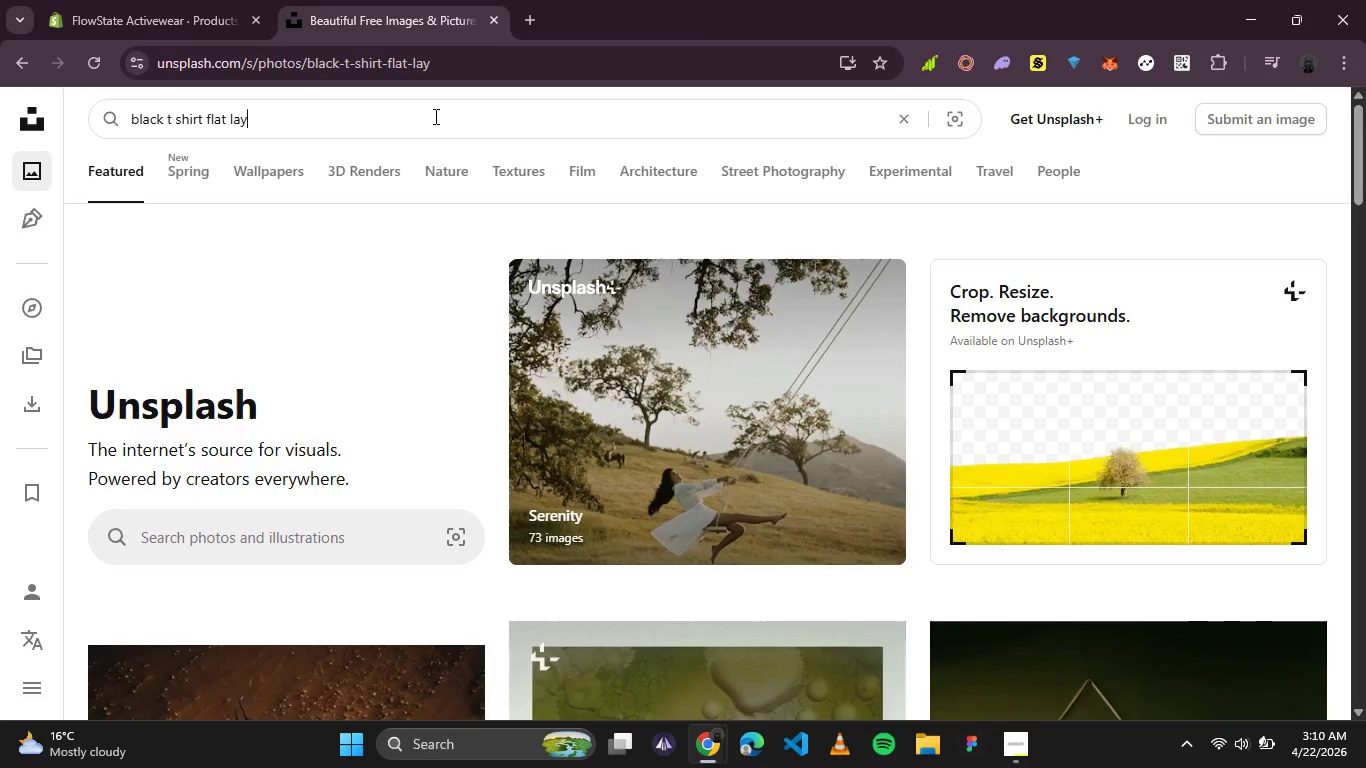 
key(Enter)
 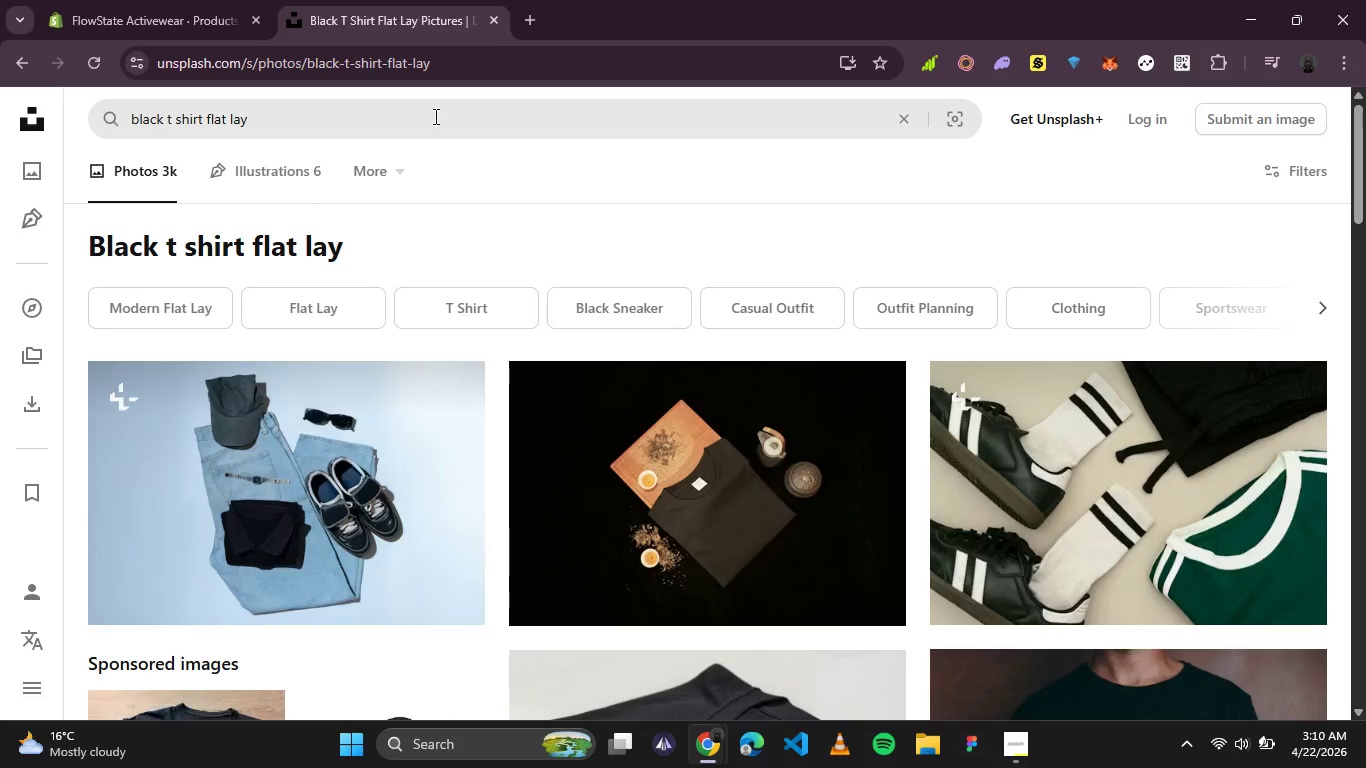 
wait(6.62)
 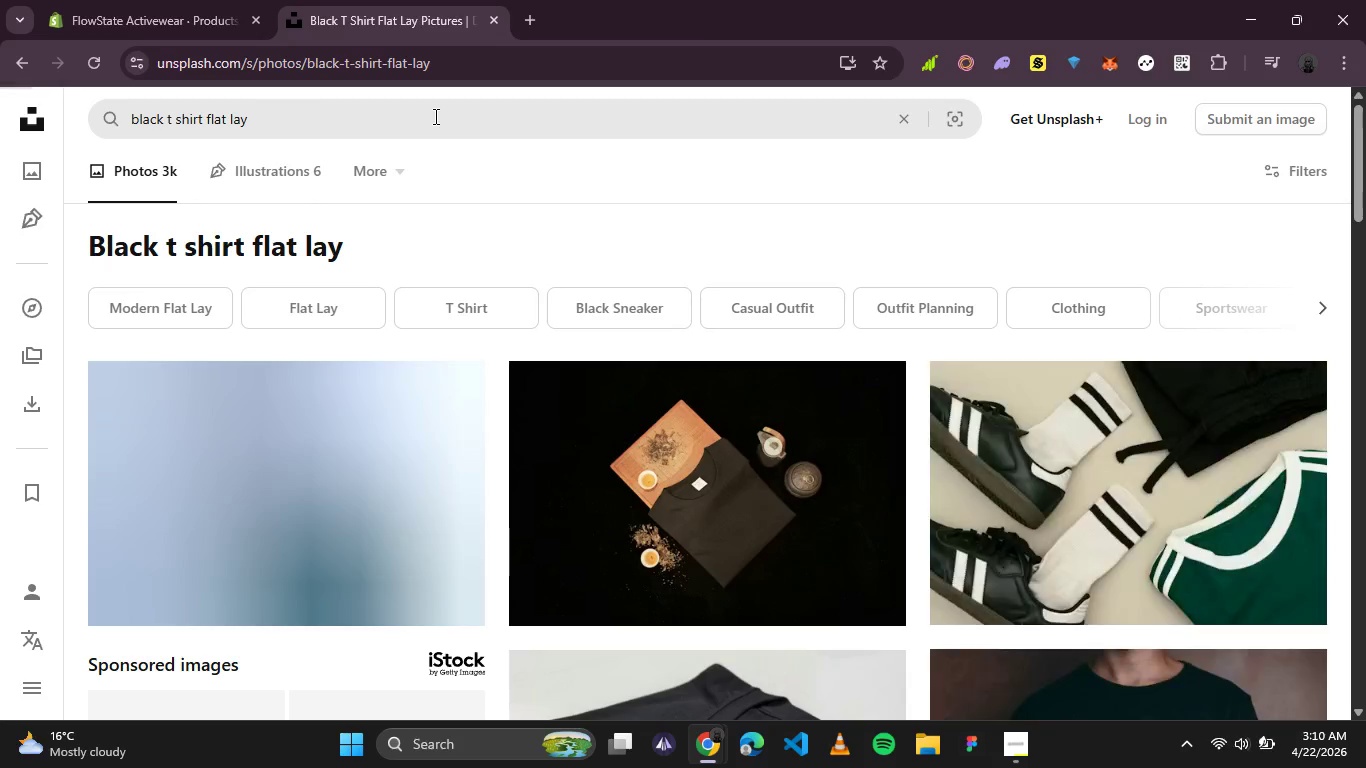 
scroll: coordinate [710, 360], scroll_direction: down, amount: 4.0
 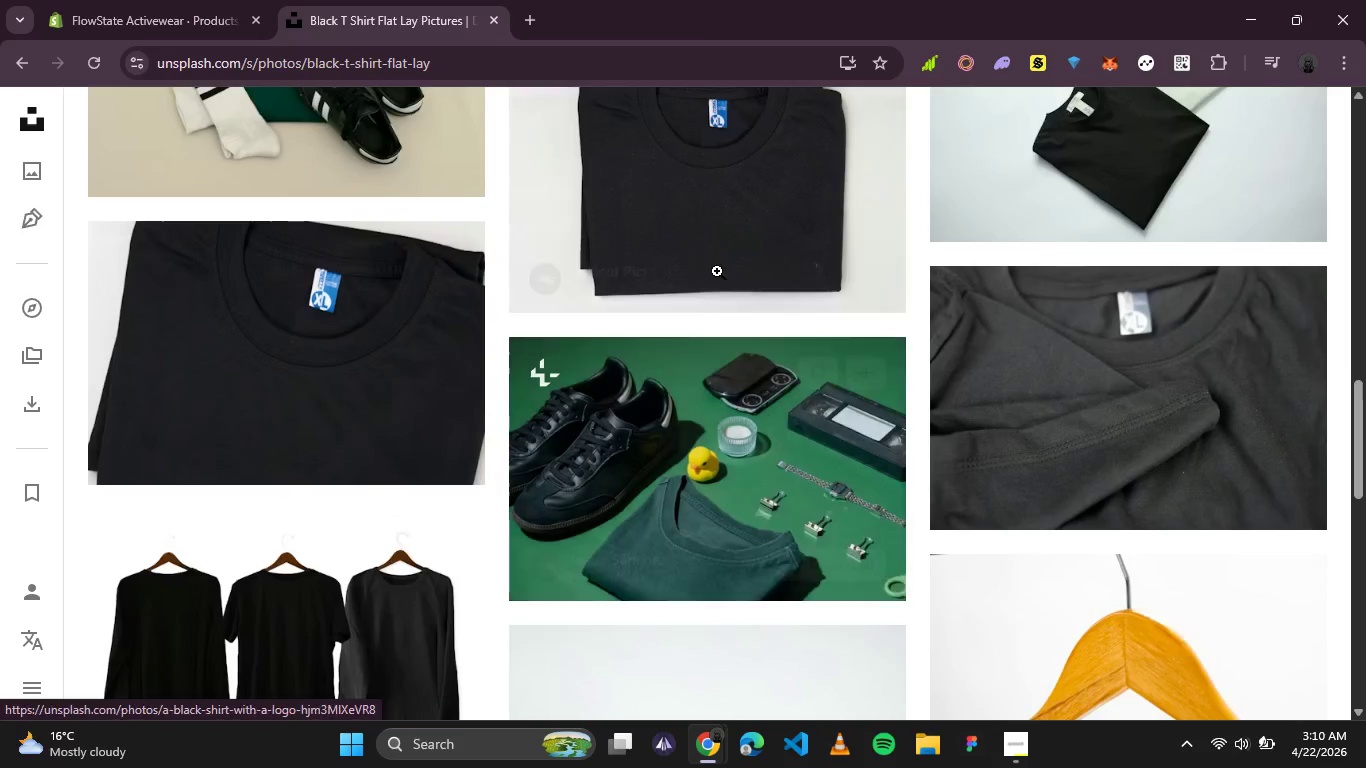 
mouse_move([724, 249])
 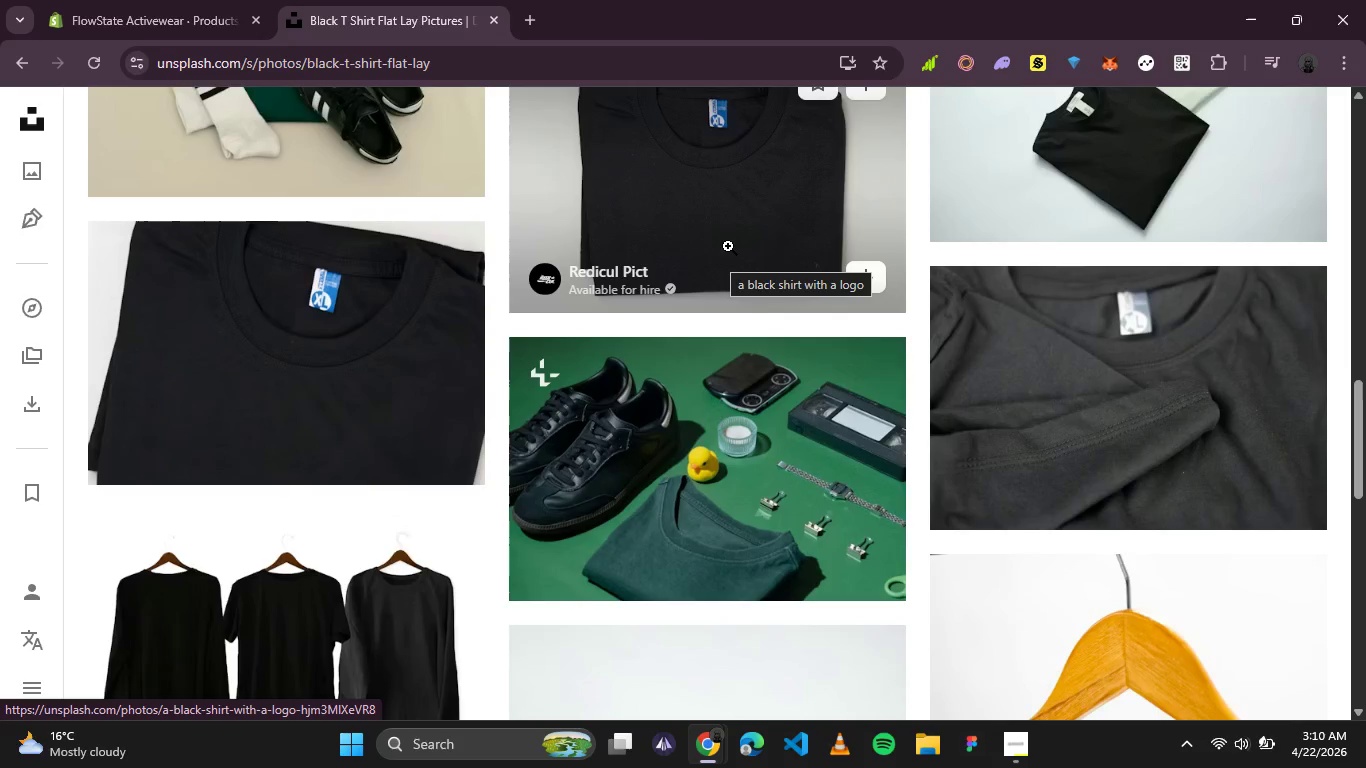 
scroll: coordinate [727, 246], scroll_direction: up, amount: 1.0
 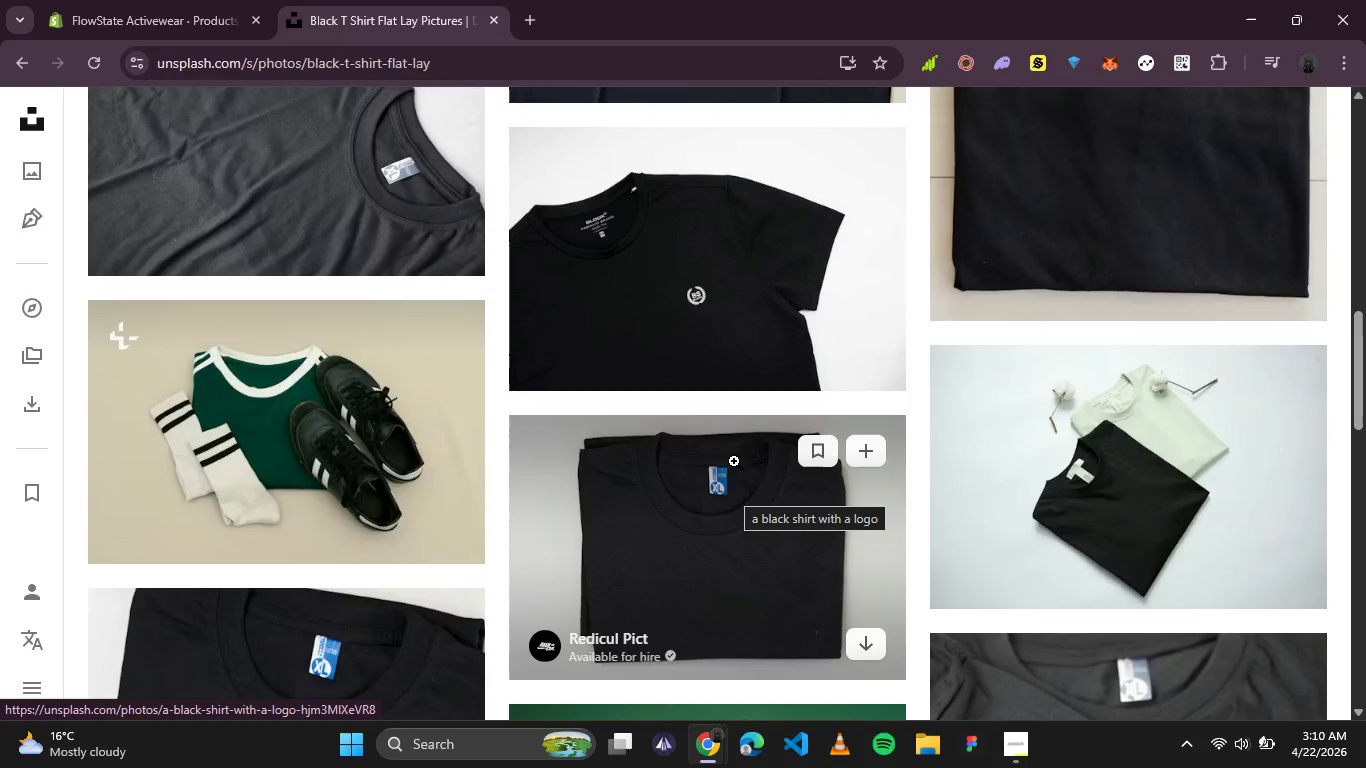 
scroll: coordinate [291, 406], scroll_direction: down, amount: 2.0
 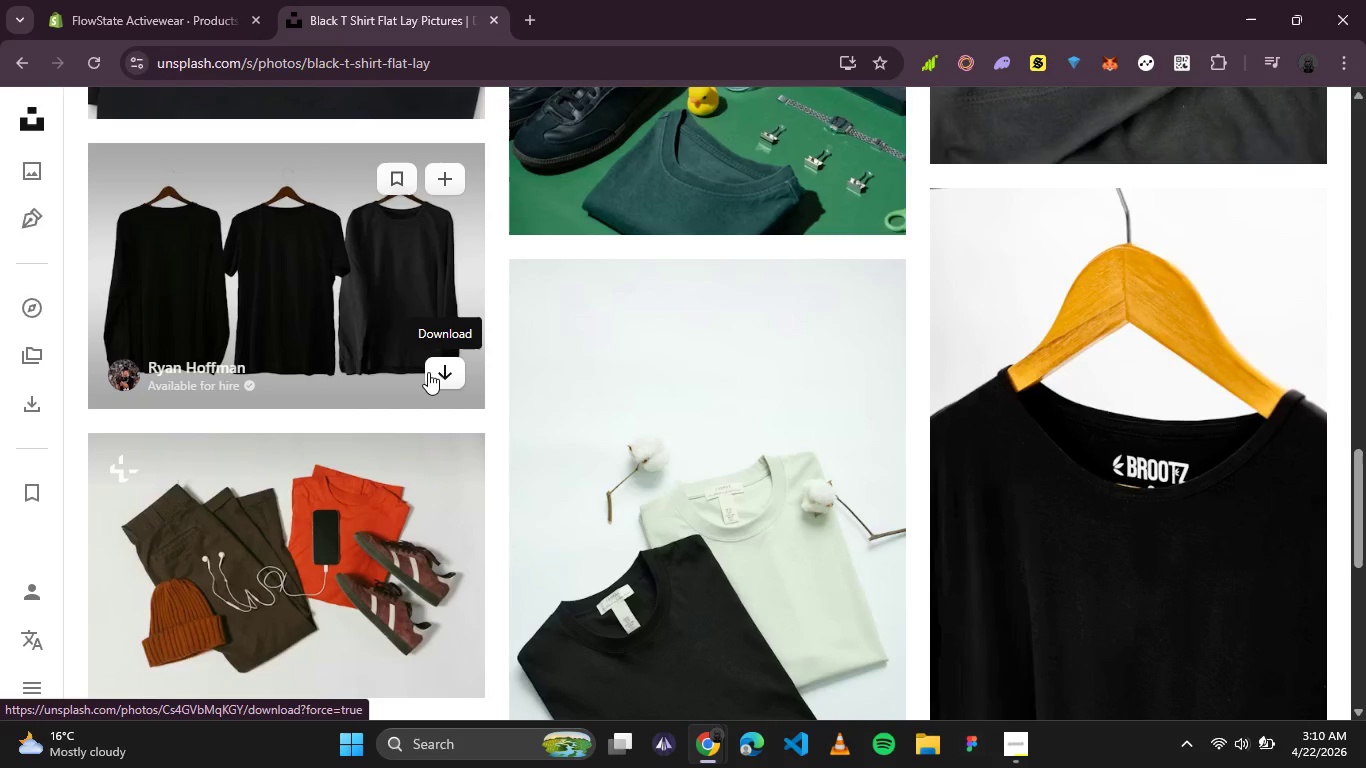 
mouse_move([234, 220])
 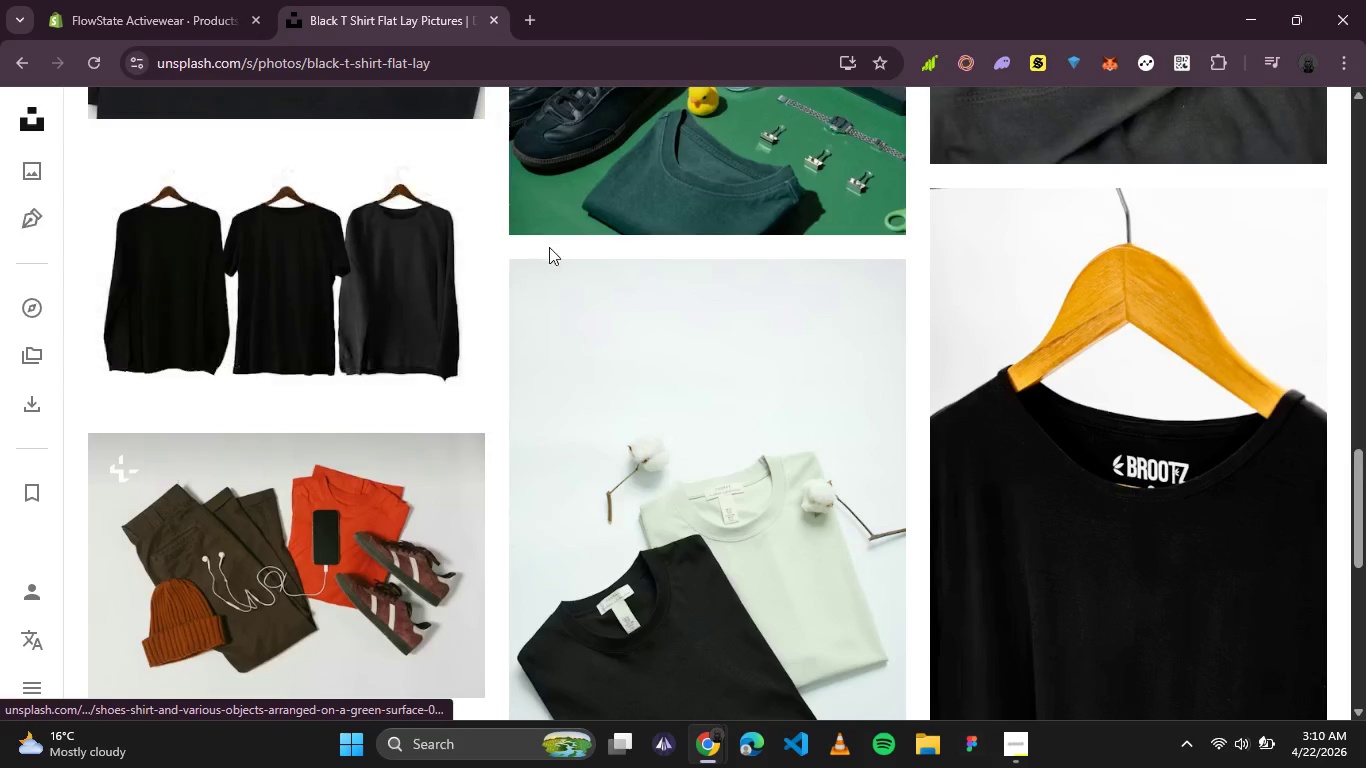 
scroll: coordinate [534, 320], scroll_direction: down, amount: 2.0
 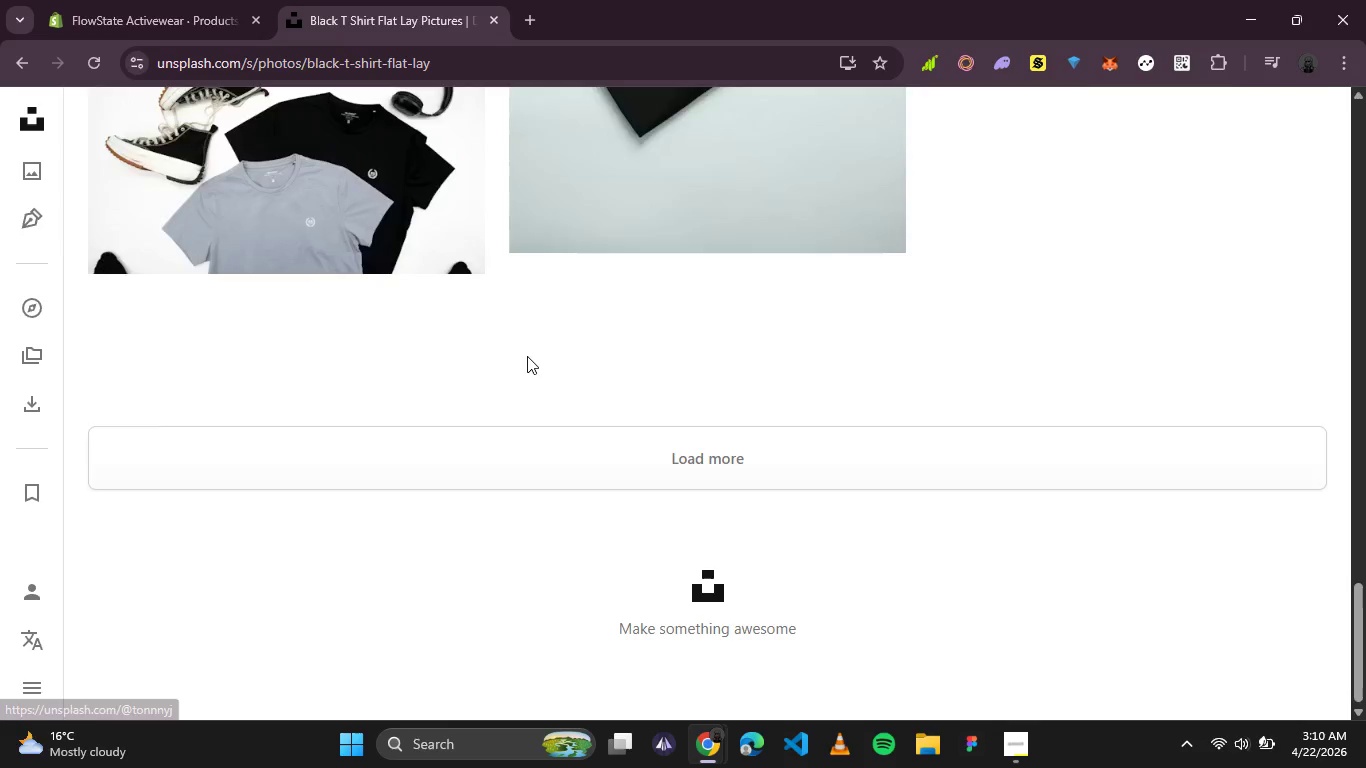 
scroll: coordinate [760, 370], scroll_direction: up, amount: 6.0
 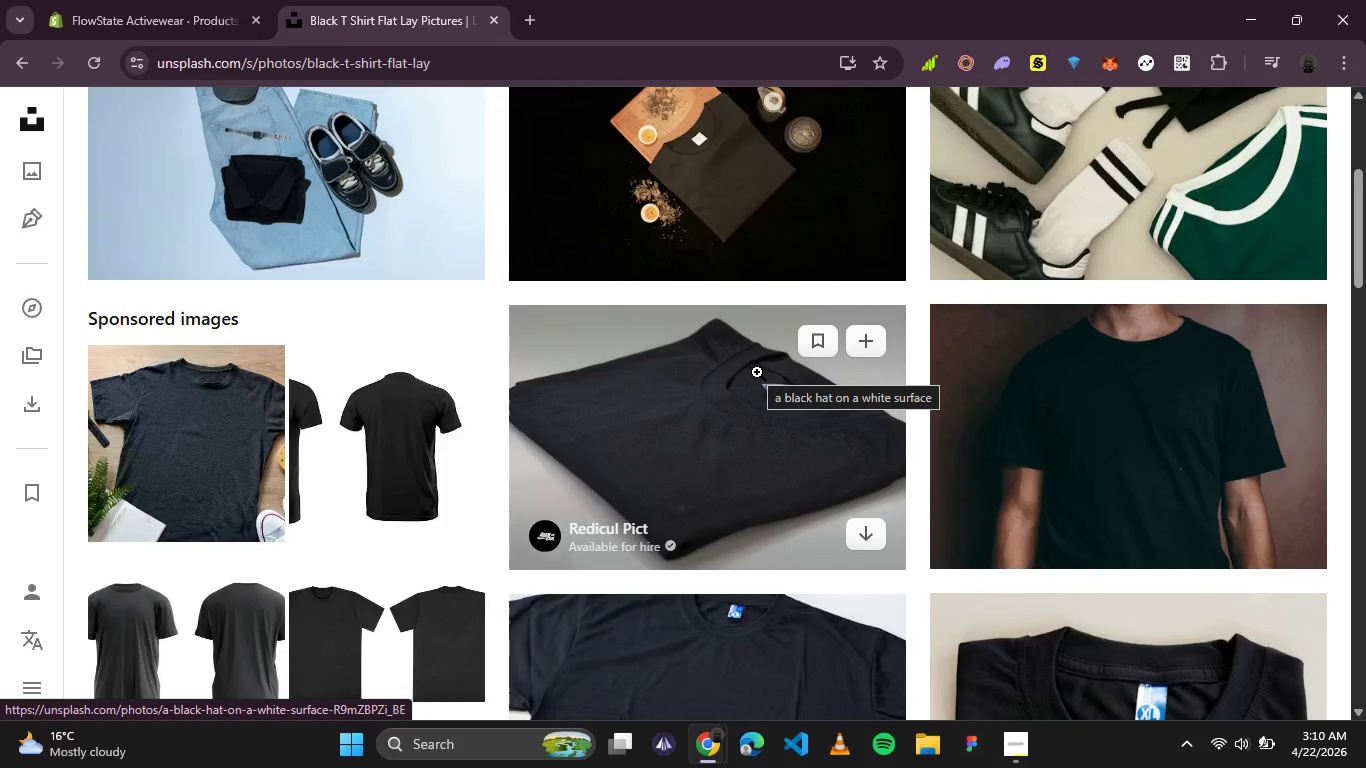 
scroll: coordinate [756, 372], scroll_direction: down, amount: 1.0
 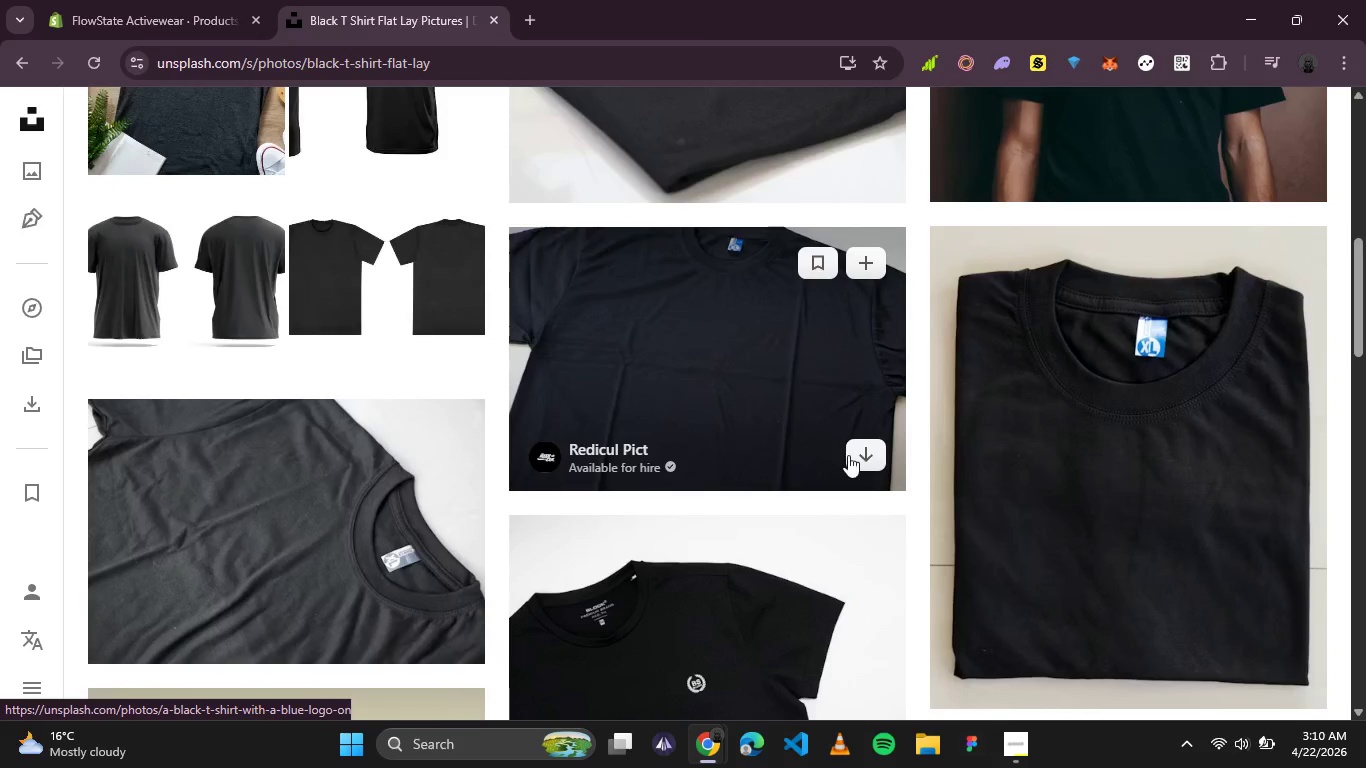 
left_click([852, 457])
 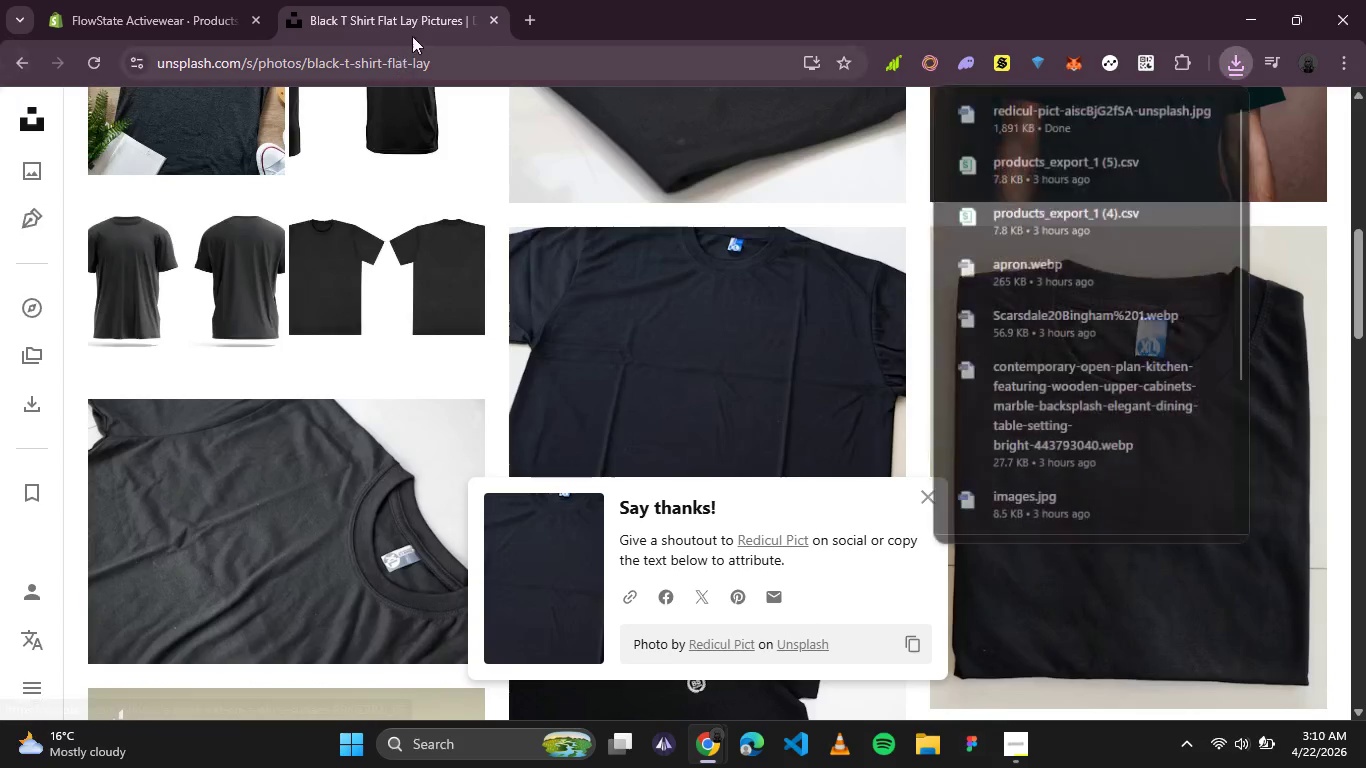 
left_click([199, 1])
 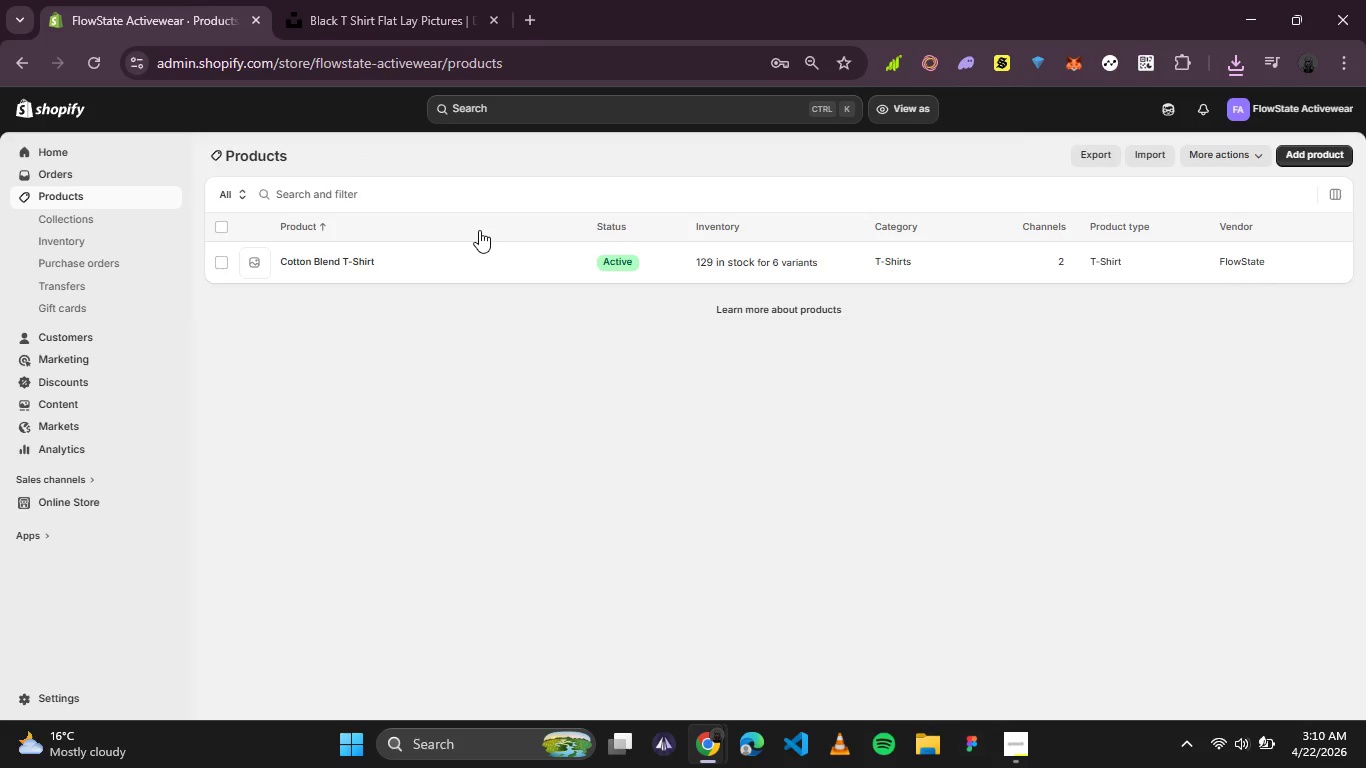 
left_click([348, 261])
 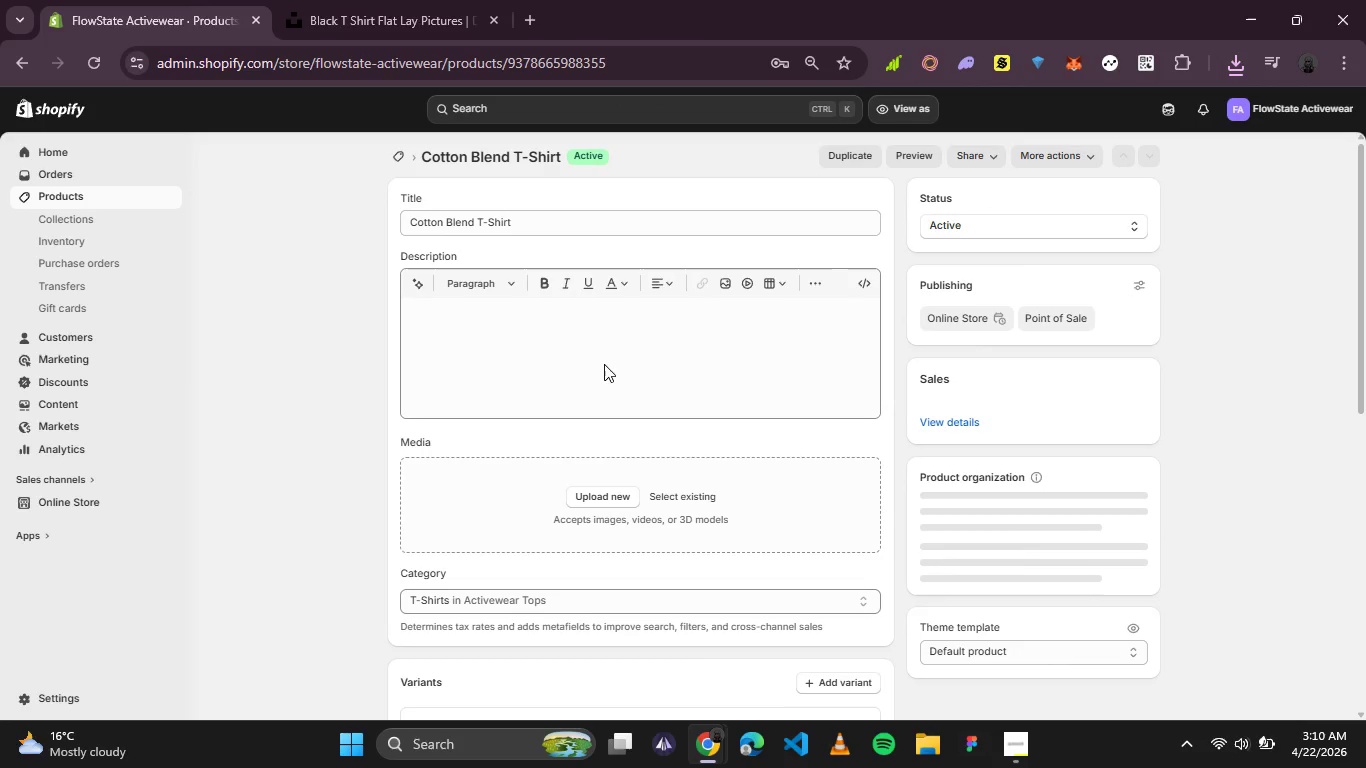 
scroll: coordinate [455, 382], scroll_direction: down, amount: 4.0
 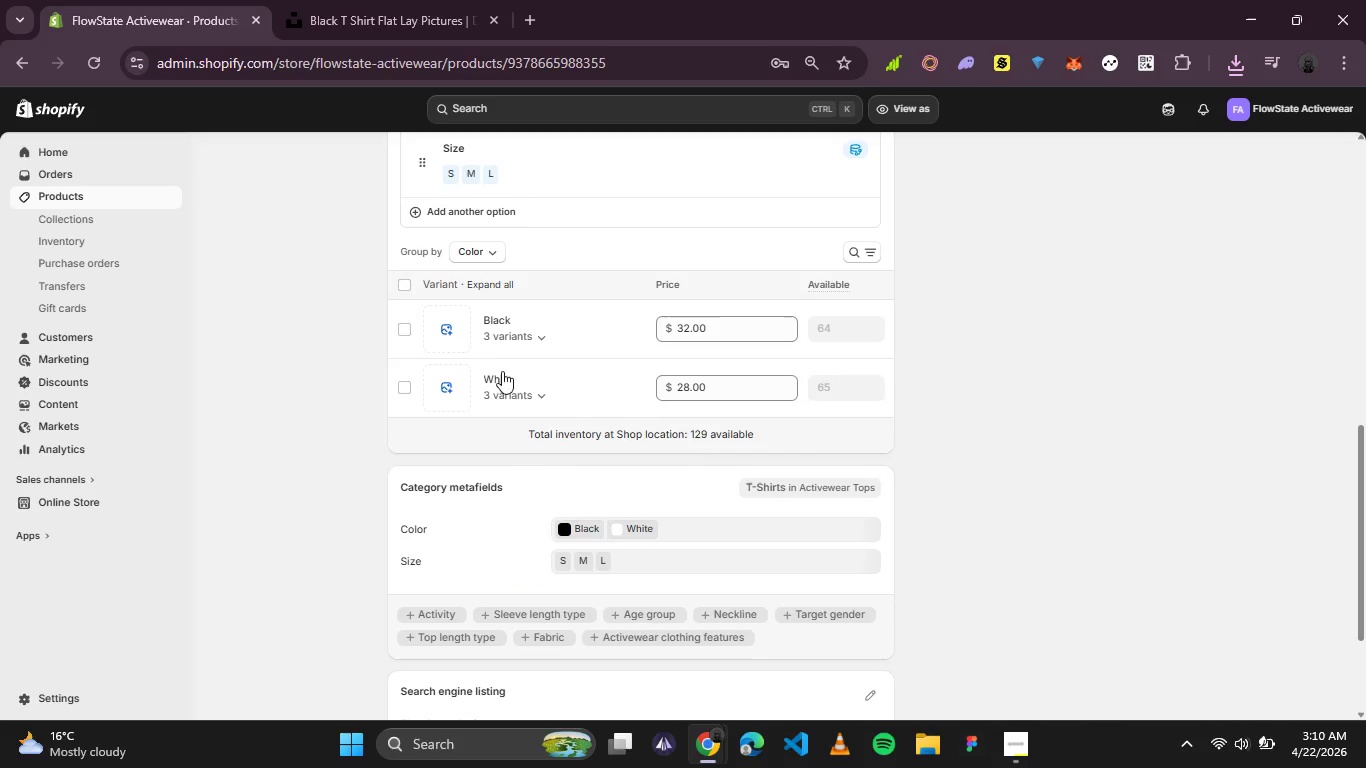 
left_click([489, 320])
 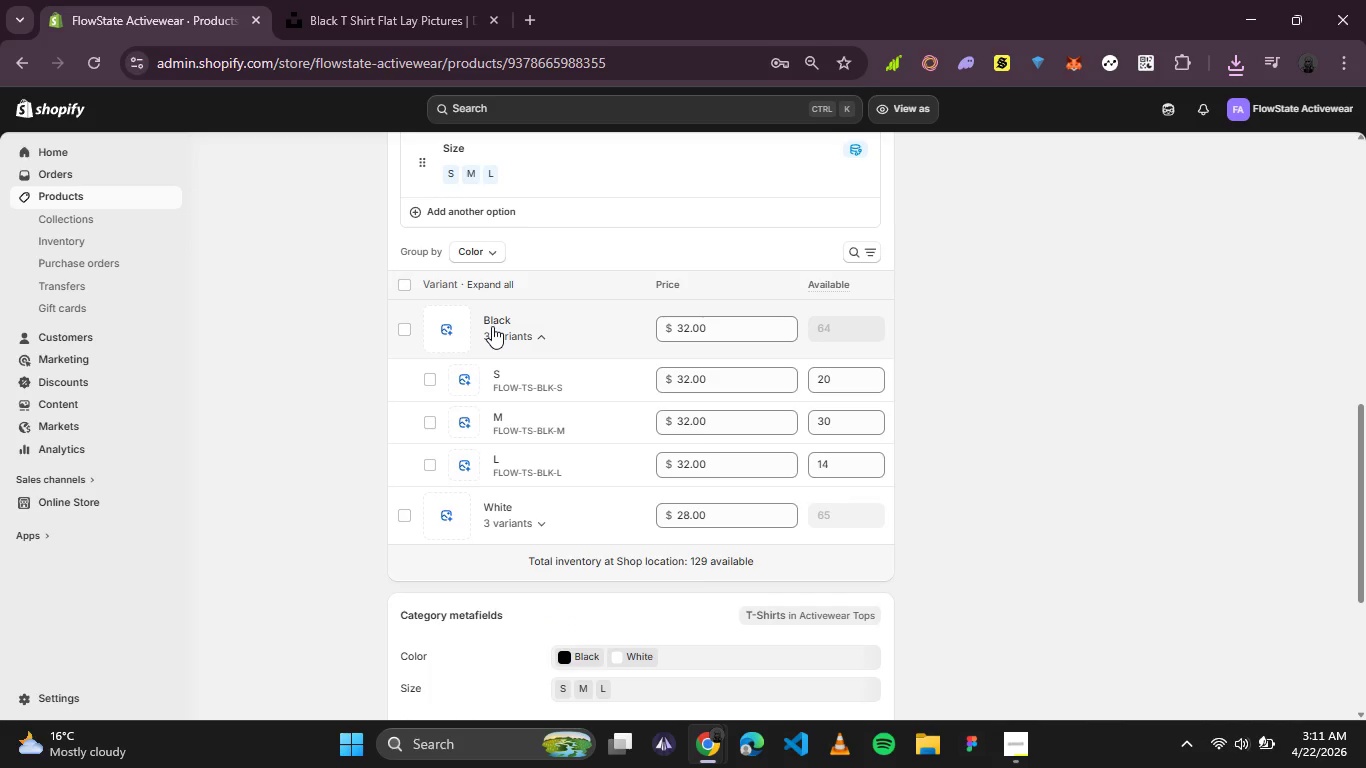 
wait(5.23)
 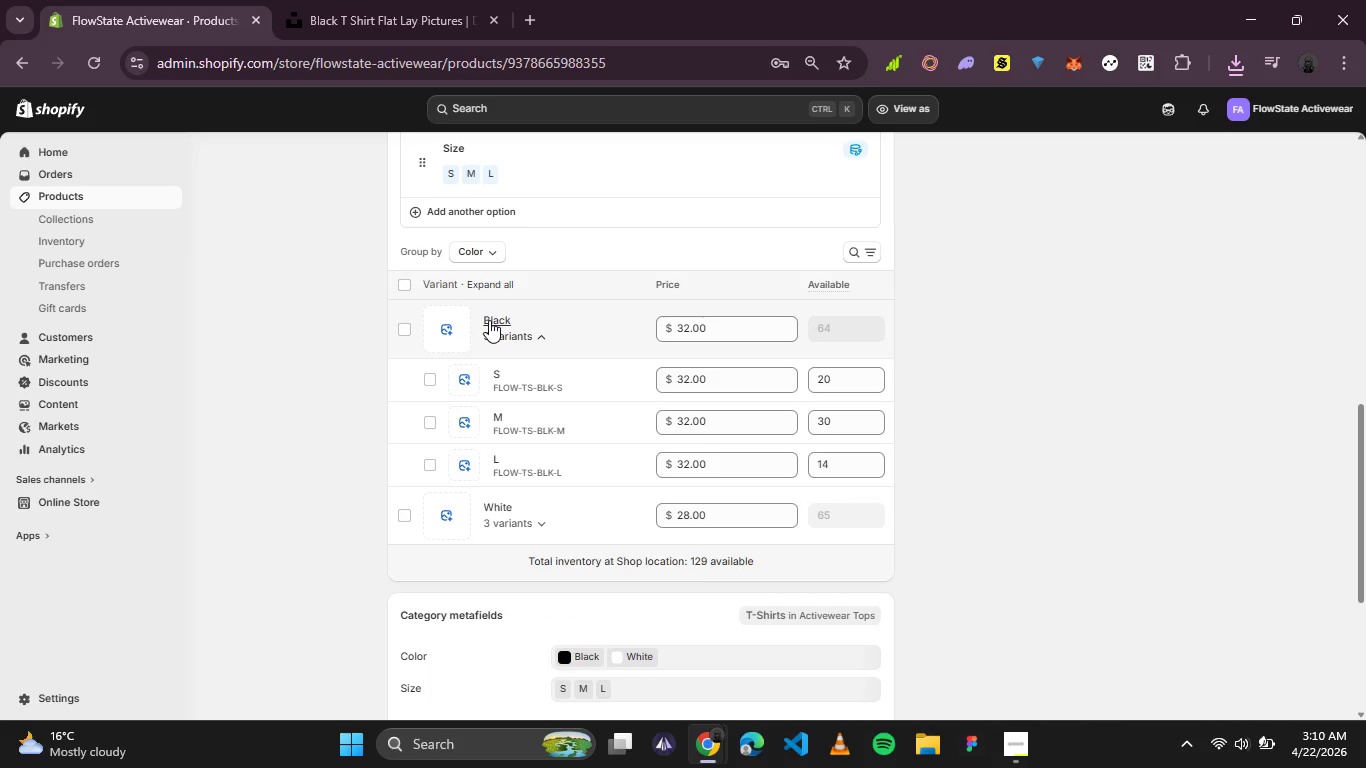 
left_click([506, 314])
 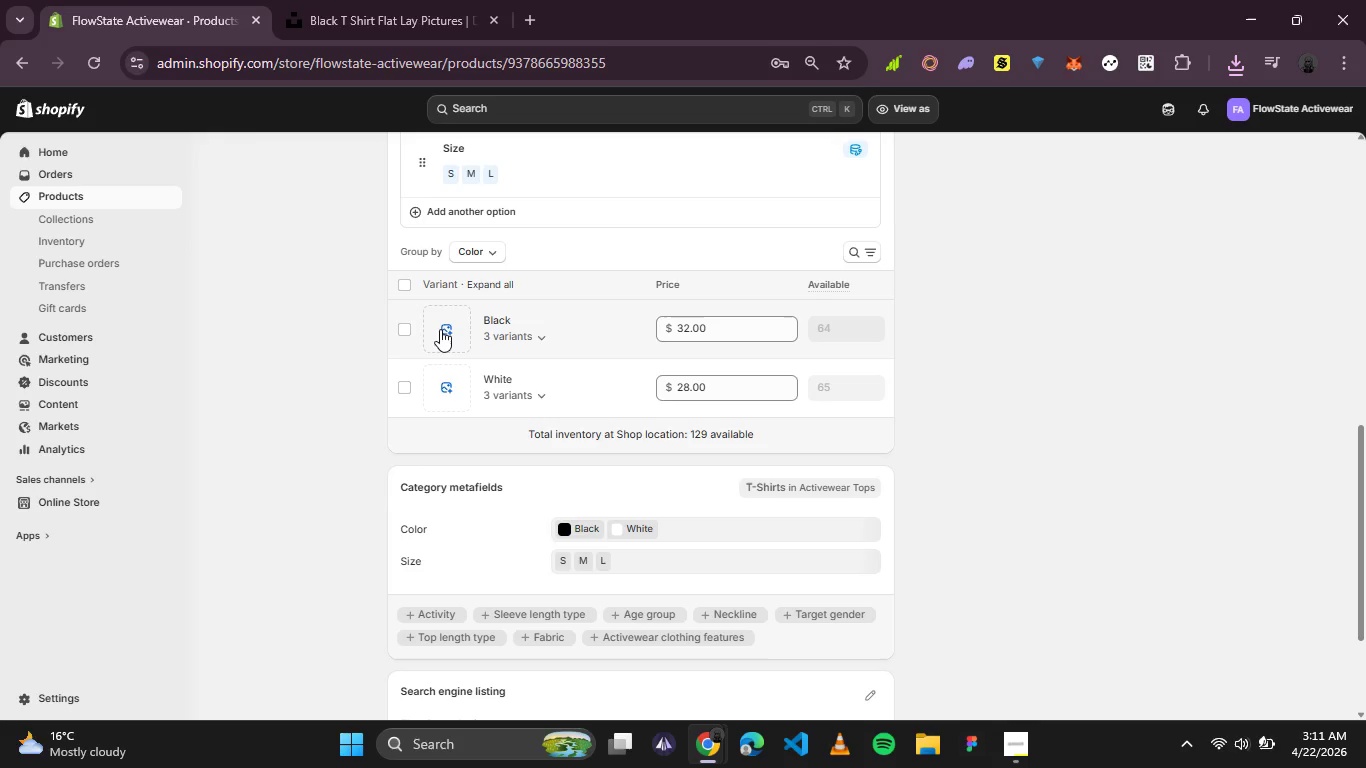 
left_click([440, 329])
 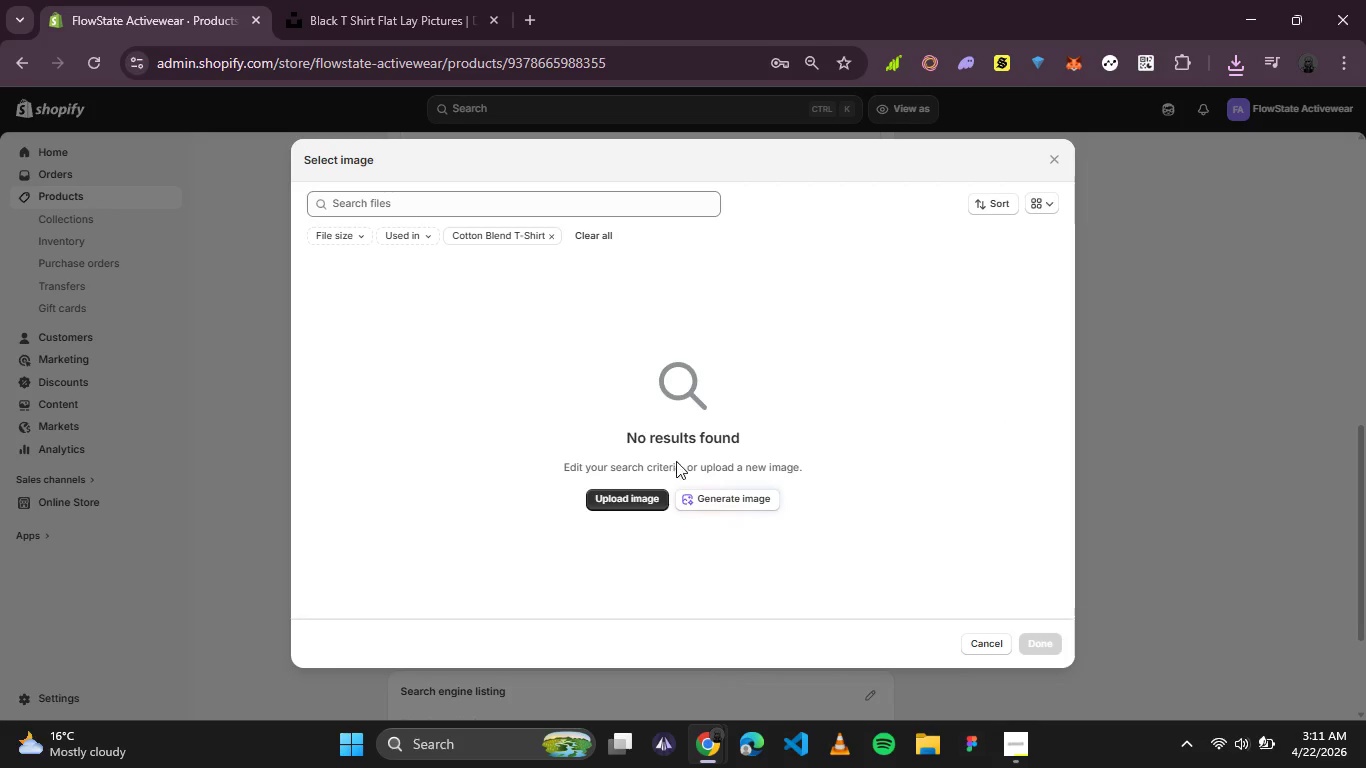 
left_click([637, 499])
 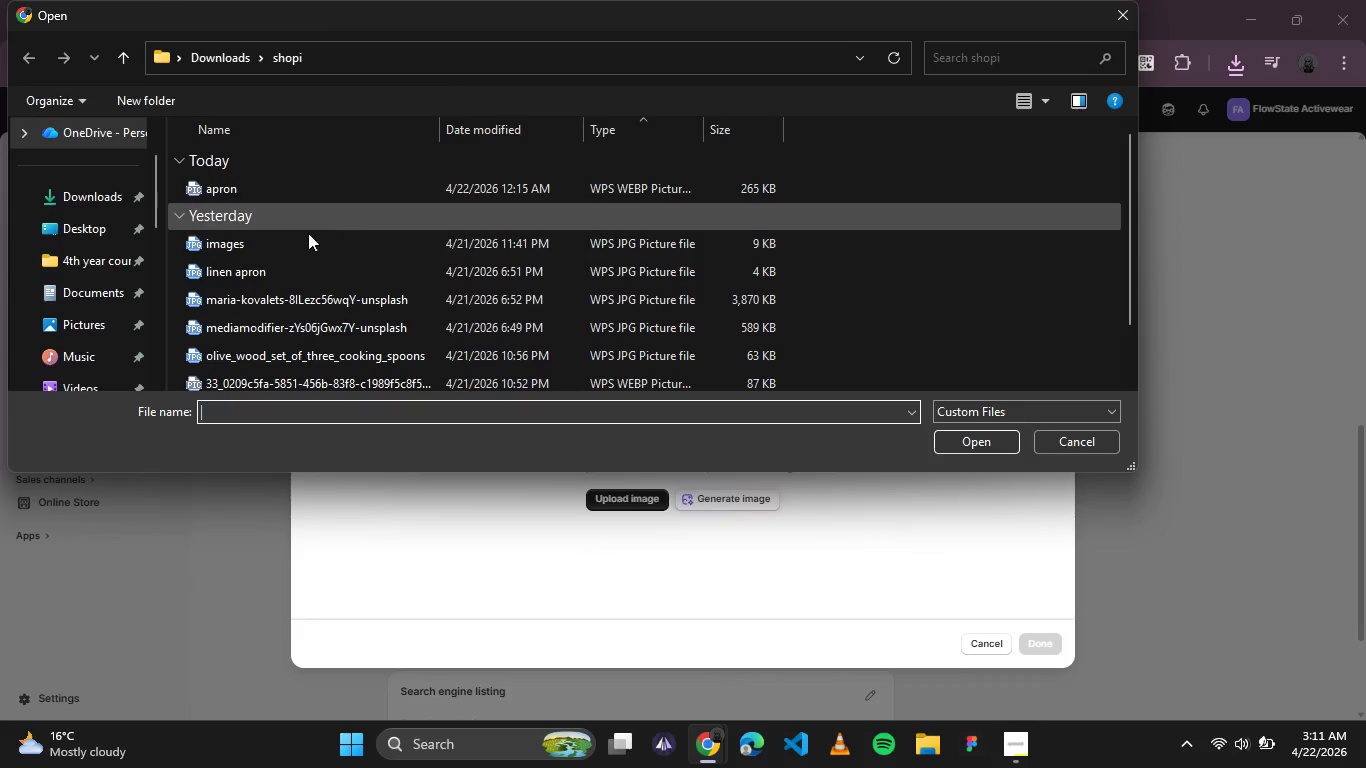 
scroll: coordinate [292, 311], scroll_direction: down, amount: 1.0
 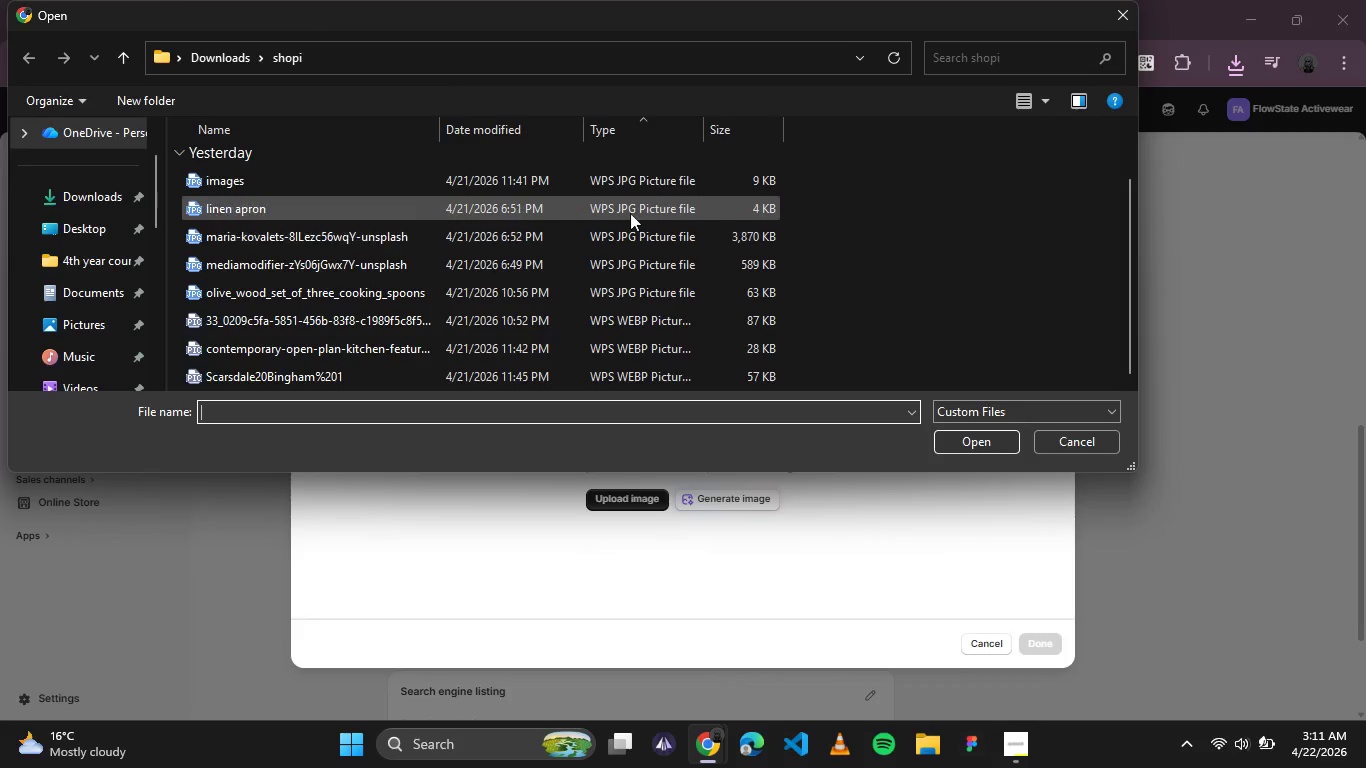 
wait(5.02)
 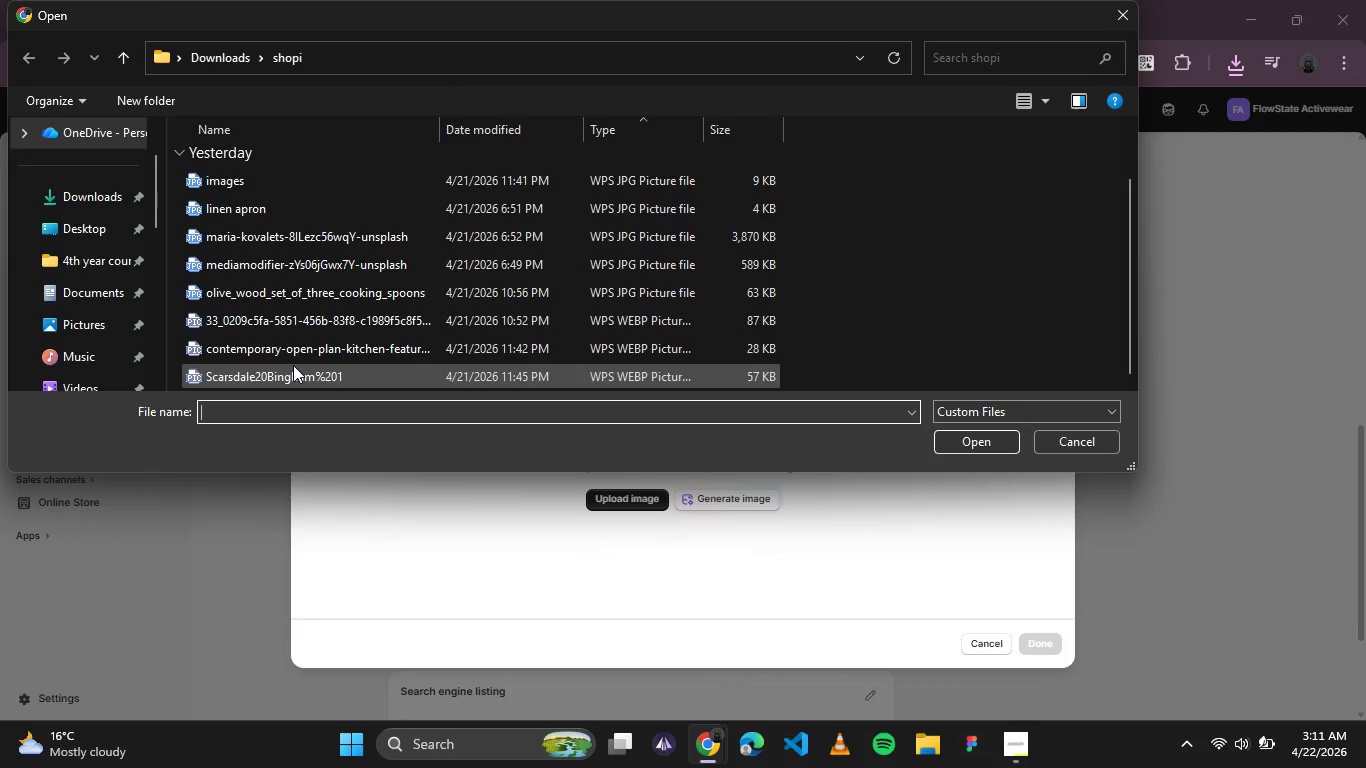 
left_click([229, 55])
 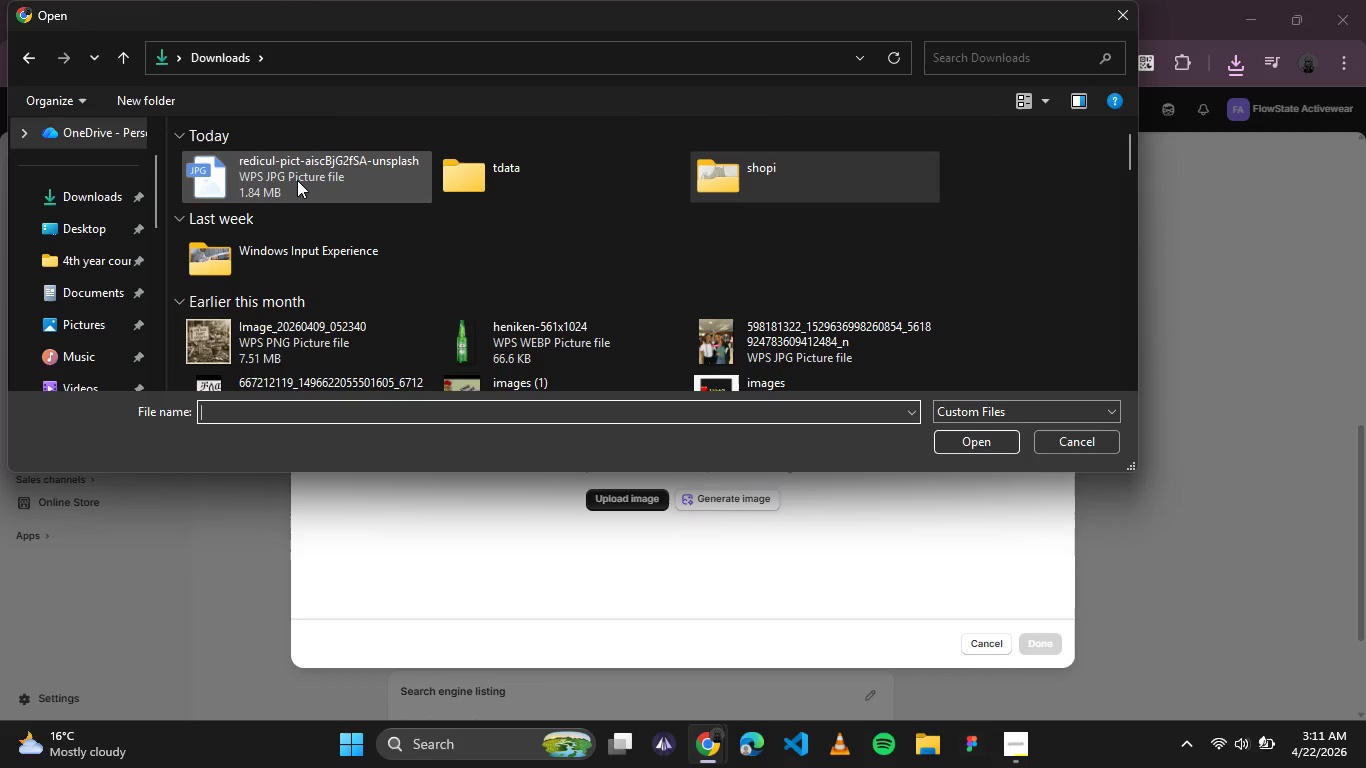 
left_click([297, 180])
 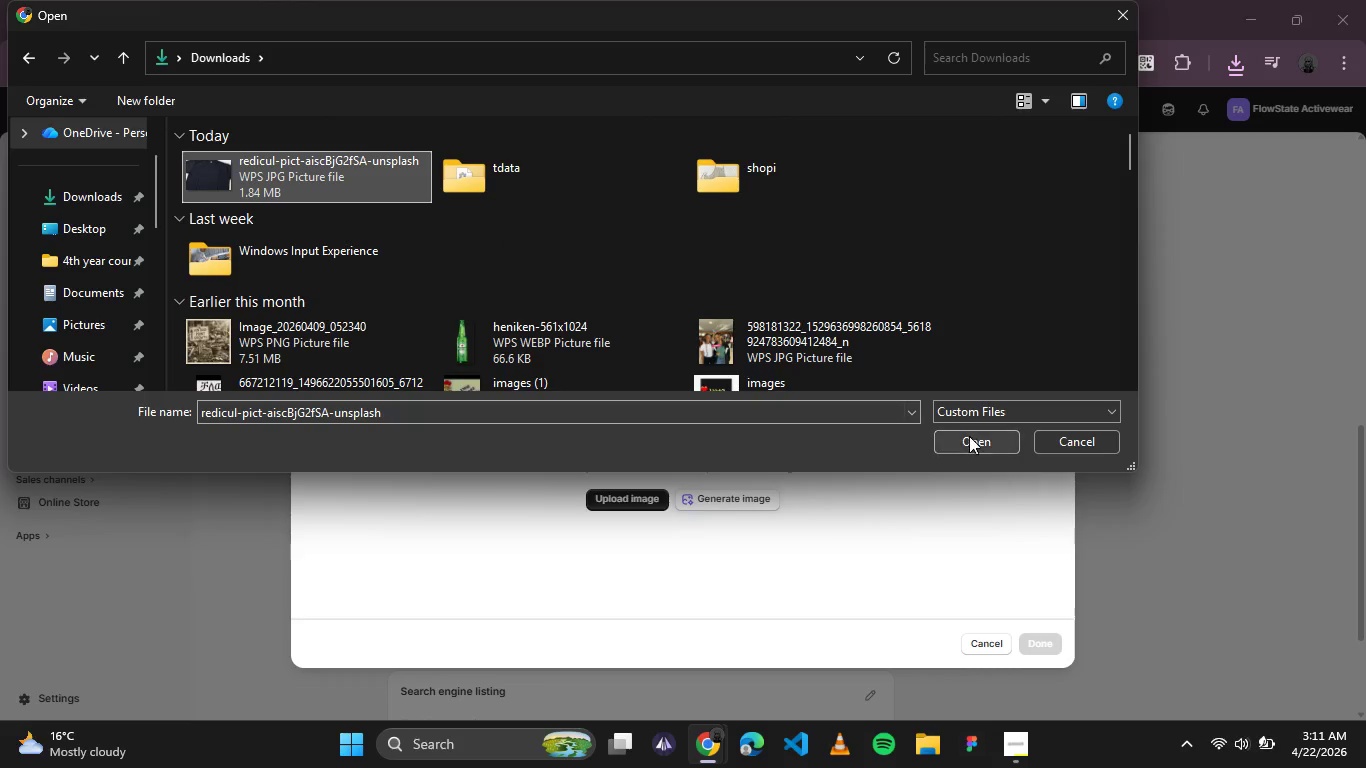 
left_click([969, 444])
 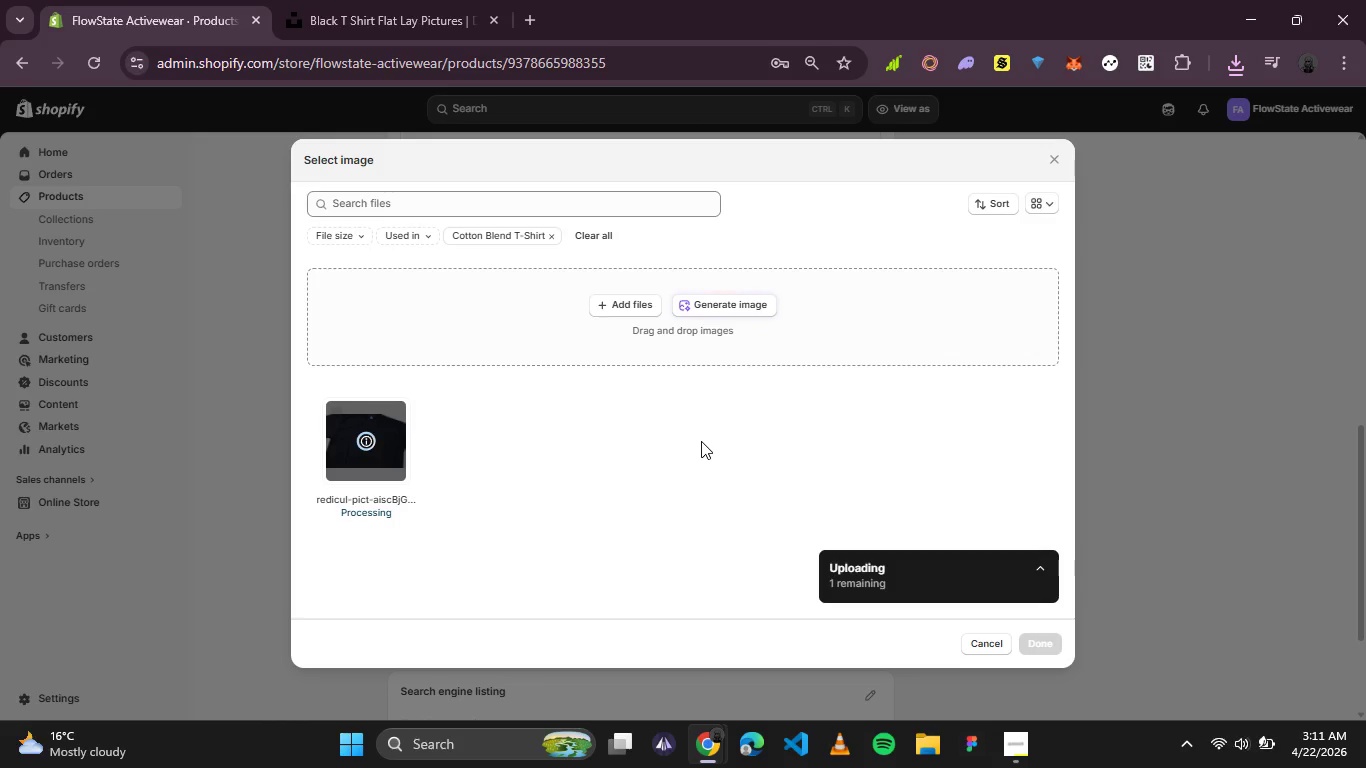 
wait(12.91)
 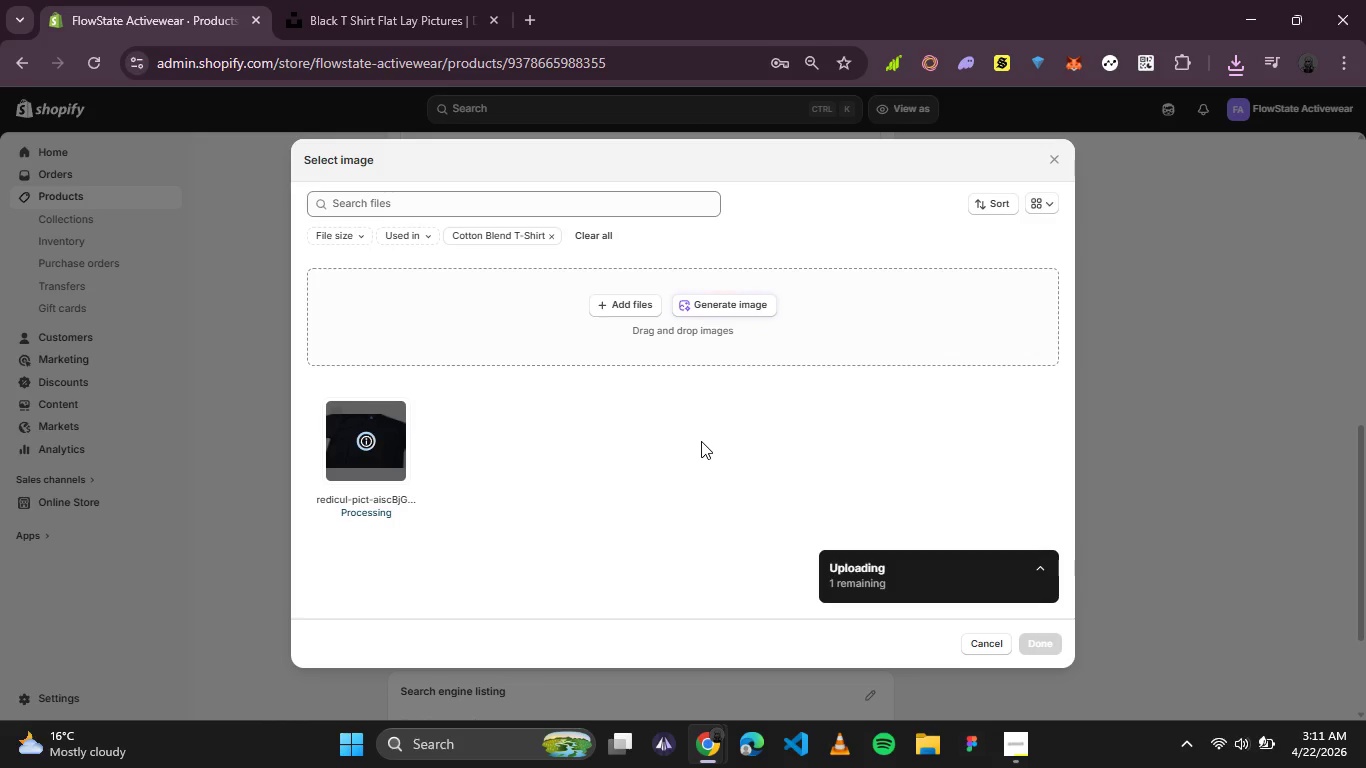 
left_click([1037, 644])
 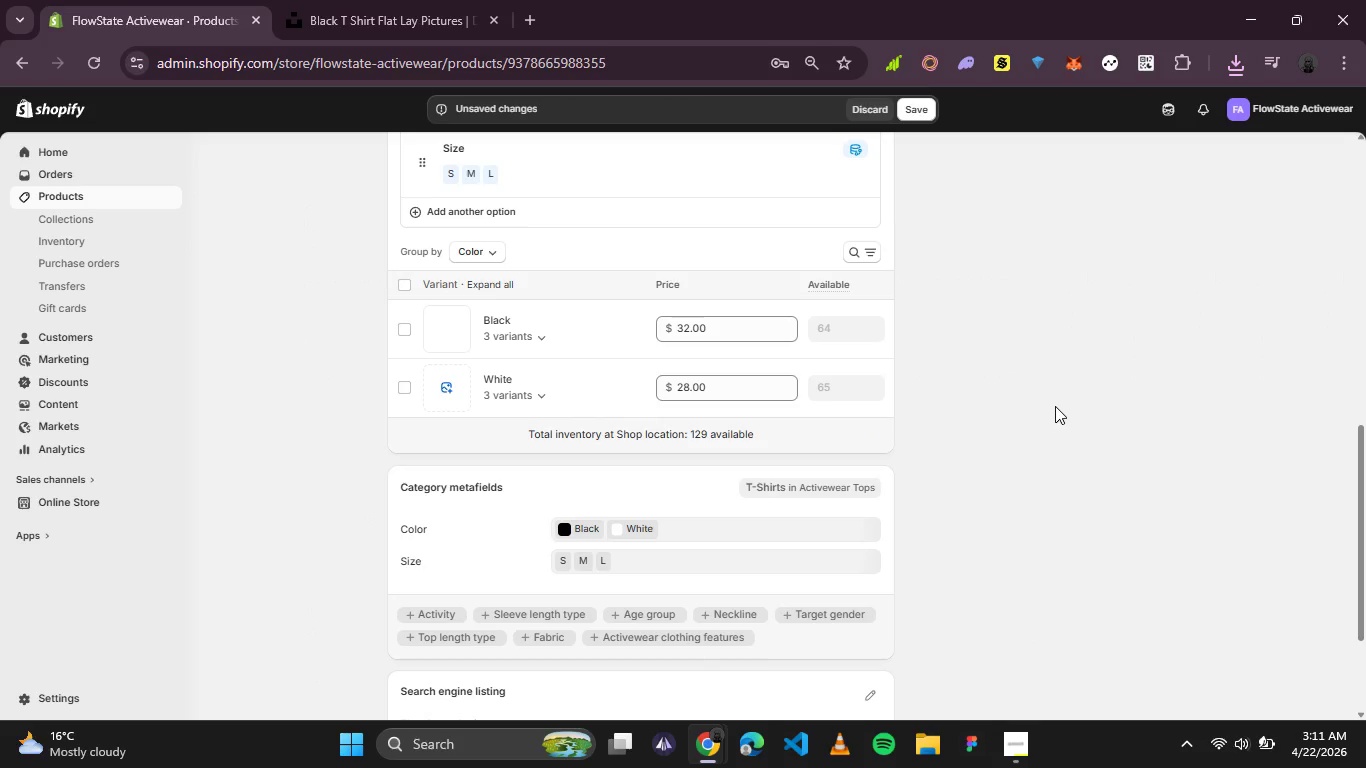 
scroll: coordinate [1039, 374], scroll_direction: up, amount: 1.0
 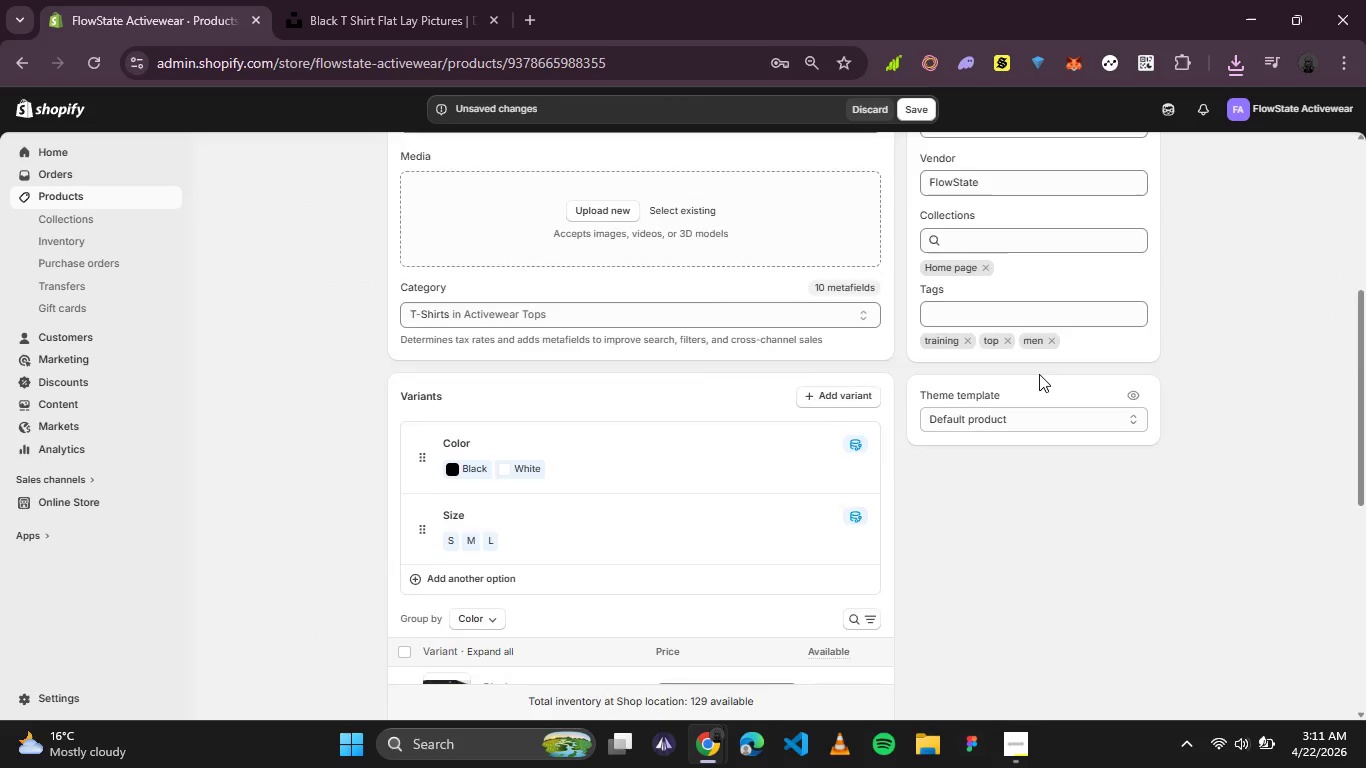 
scroll: coordinate [1039, 374], scroll_direction: down, amount: 1.0
 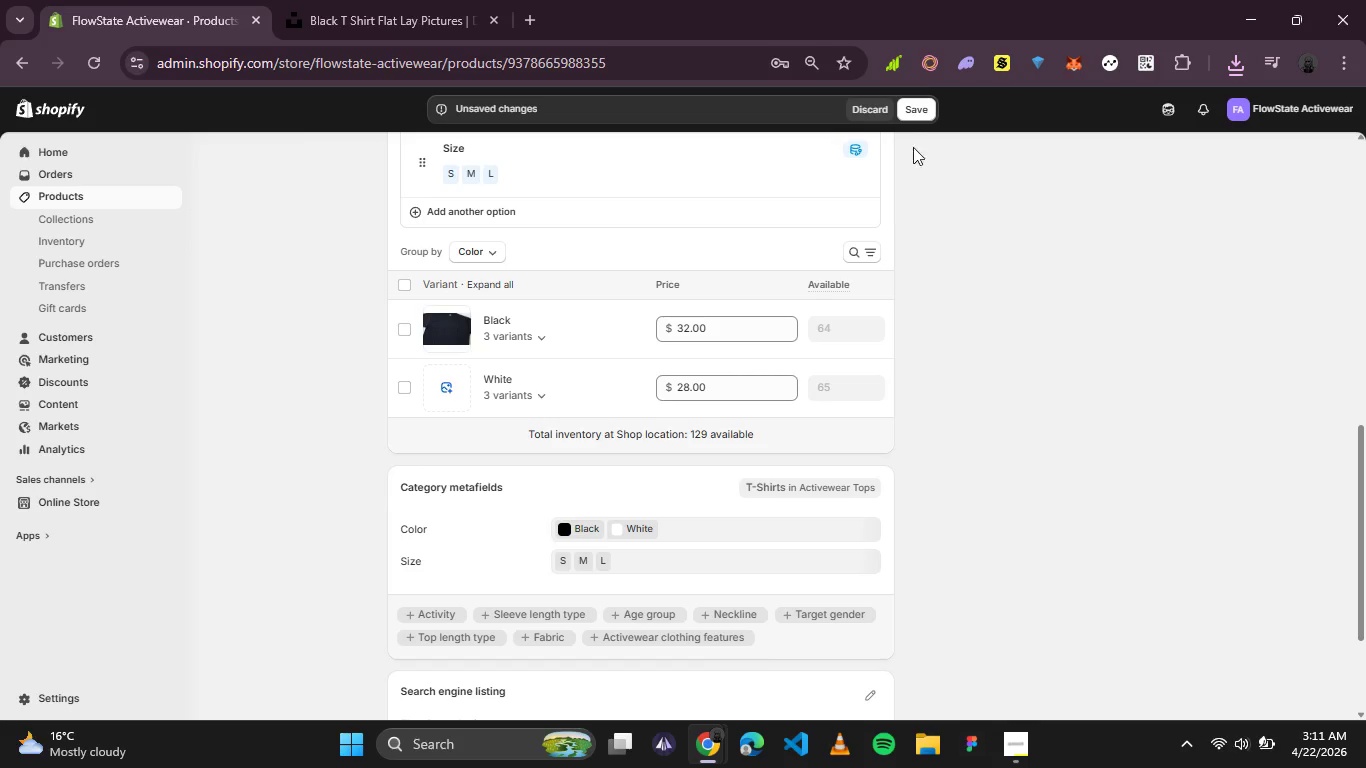 
left_click([908, 106])
 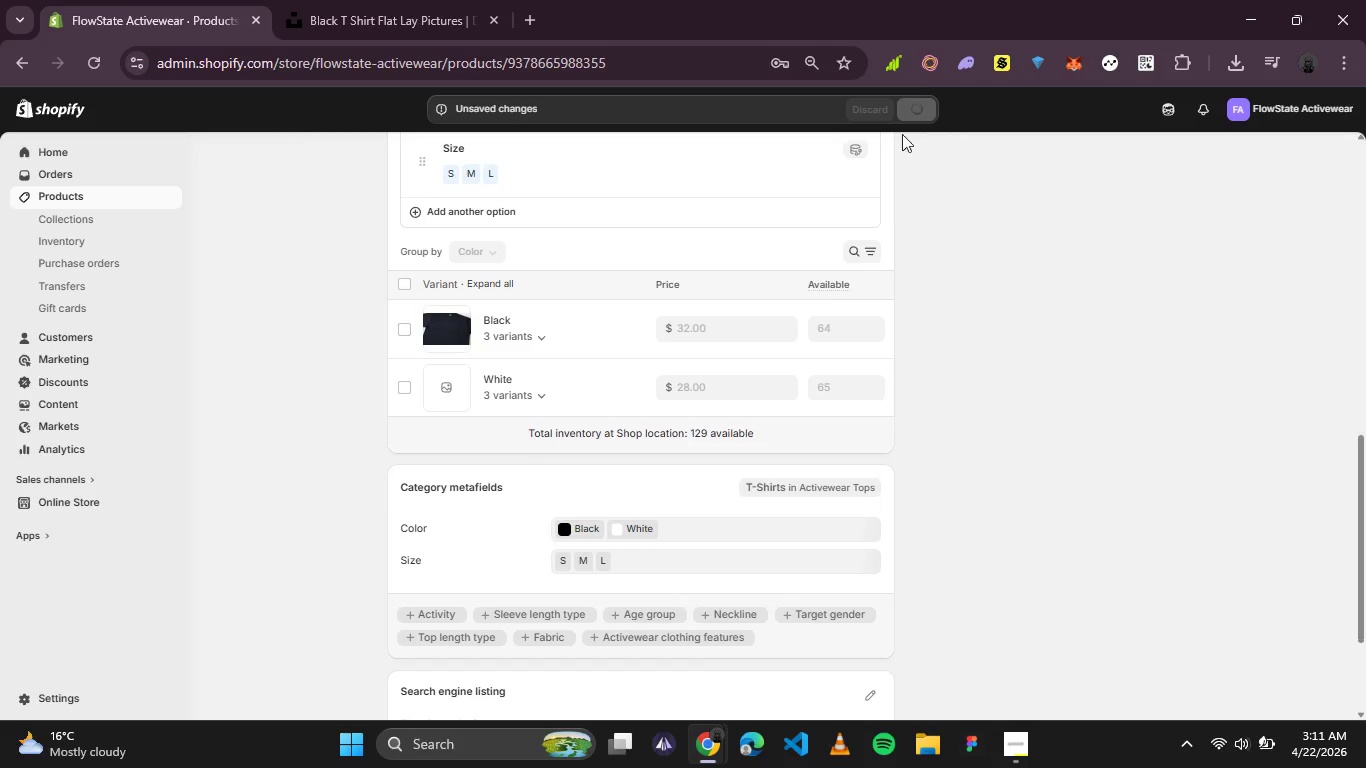 
wait(7.19)
 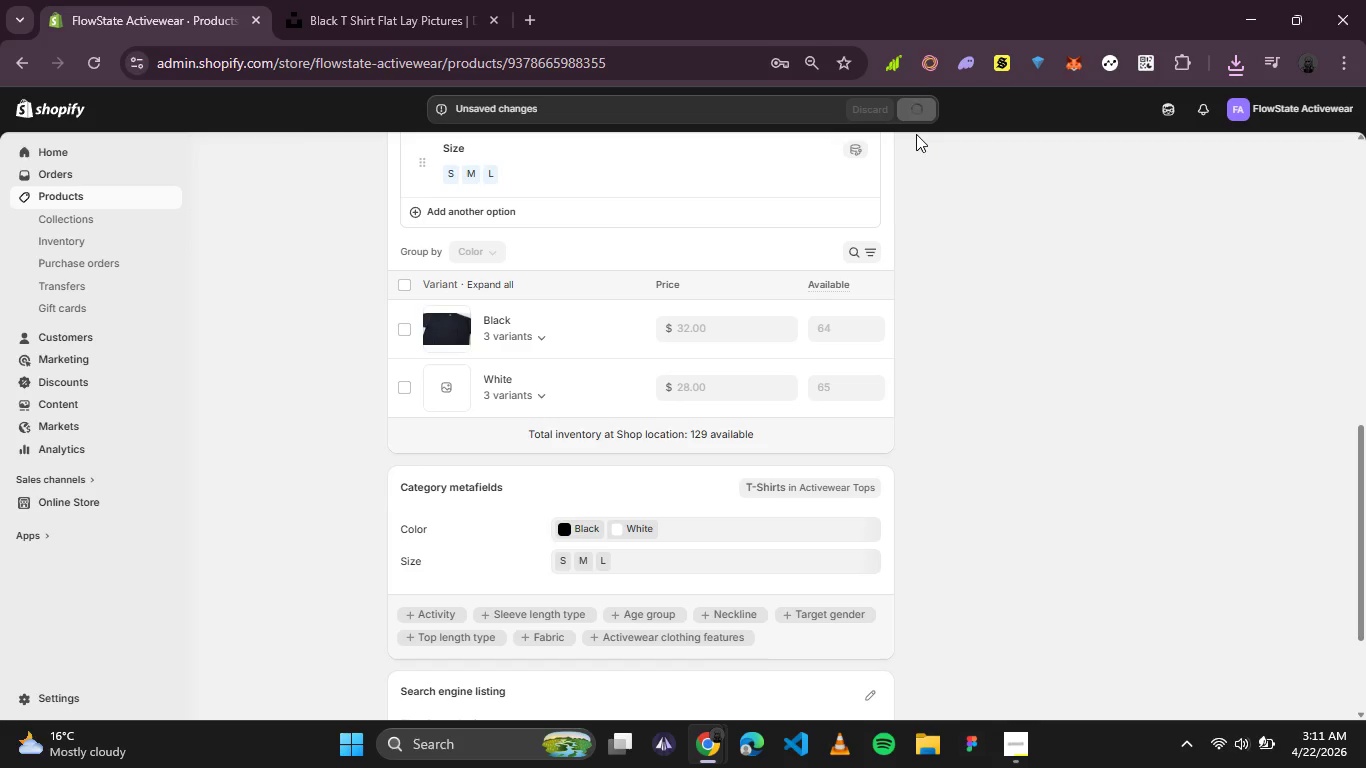 
left_click([489, 320])
 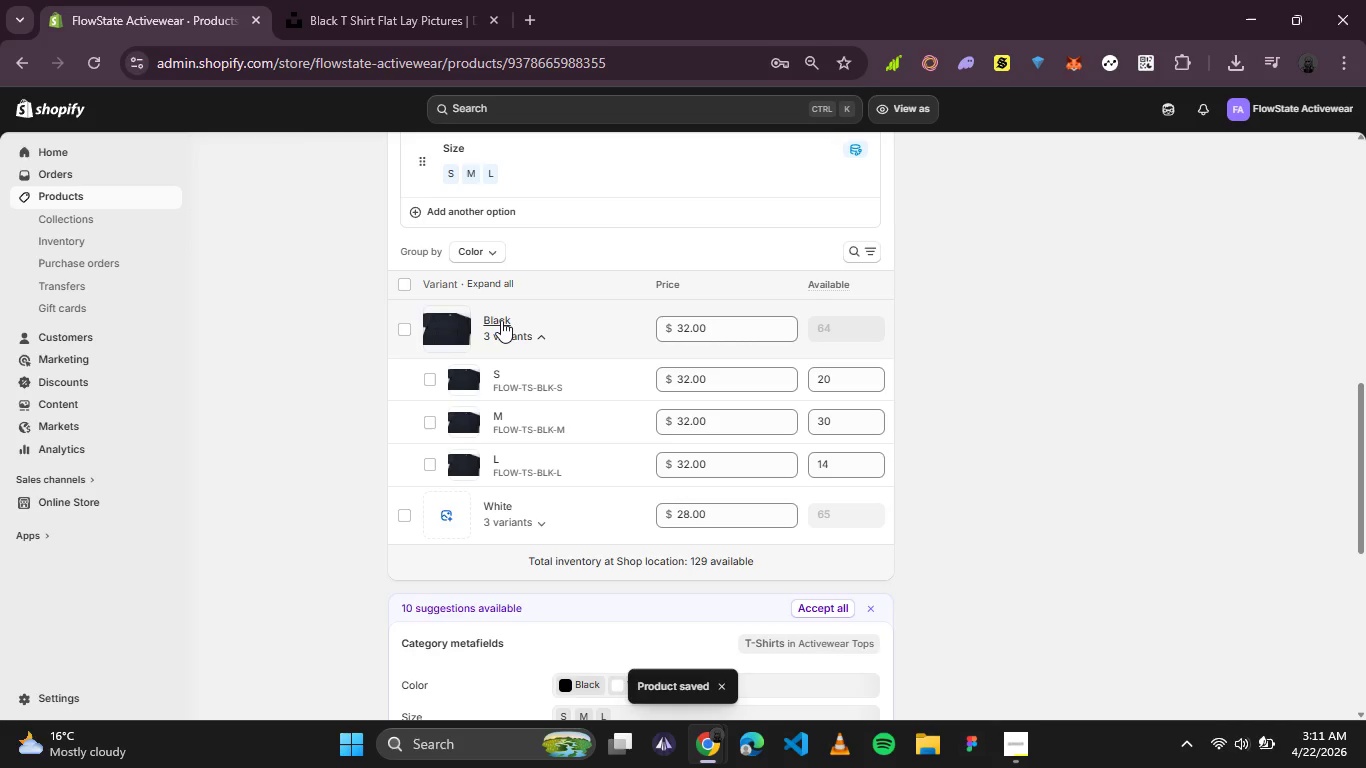 
left_click([501, 320])
 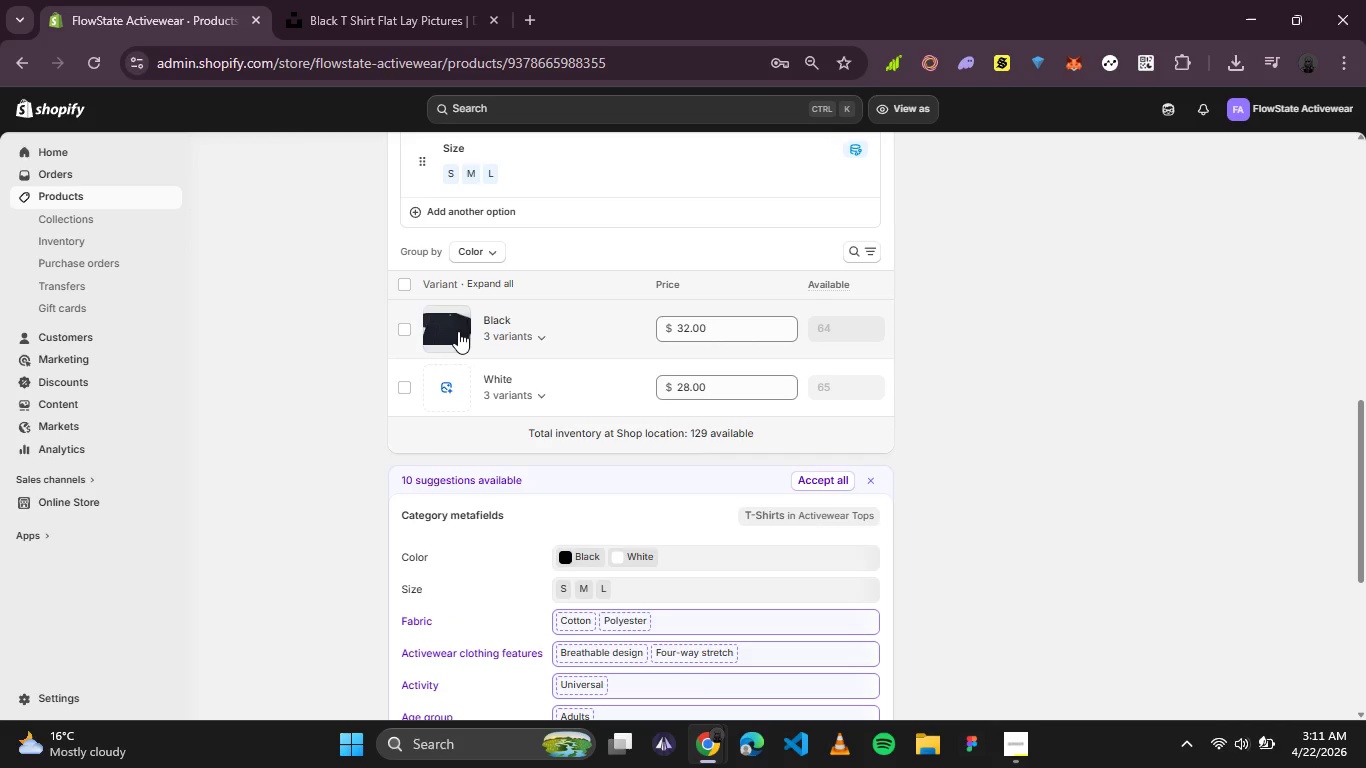 
left_click([458, 331])
 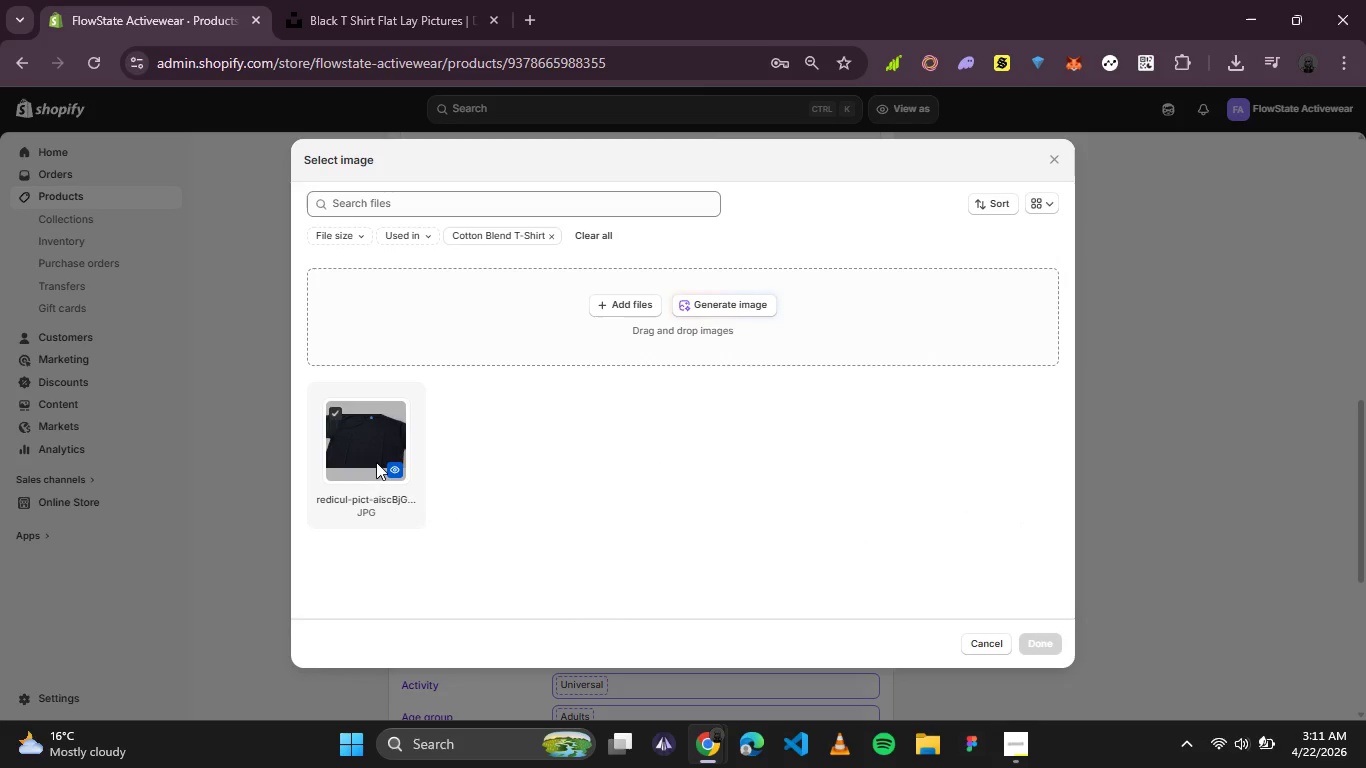 
left_click([398, 469])
 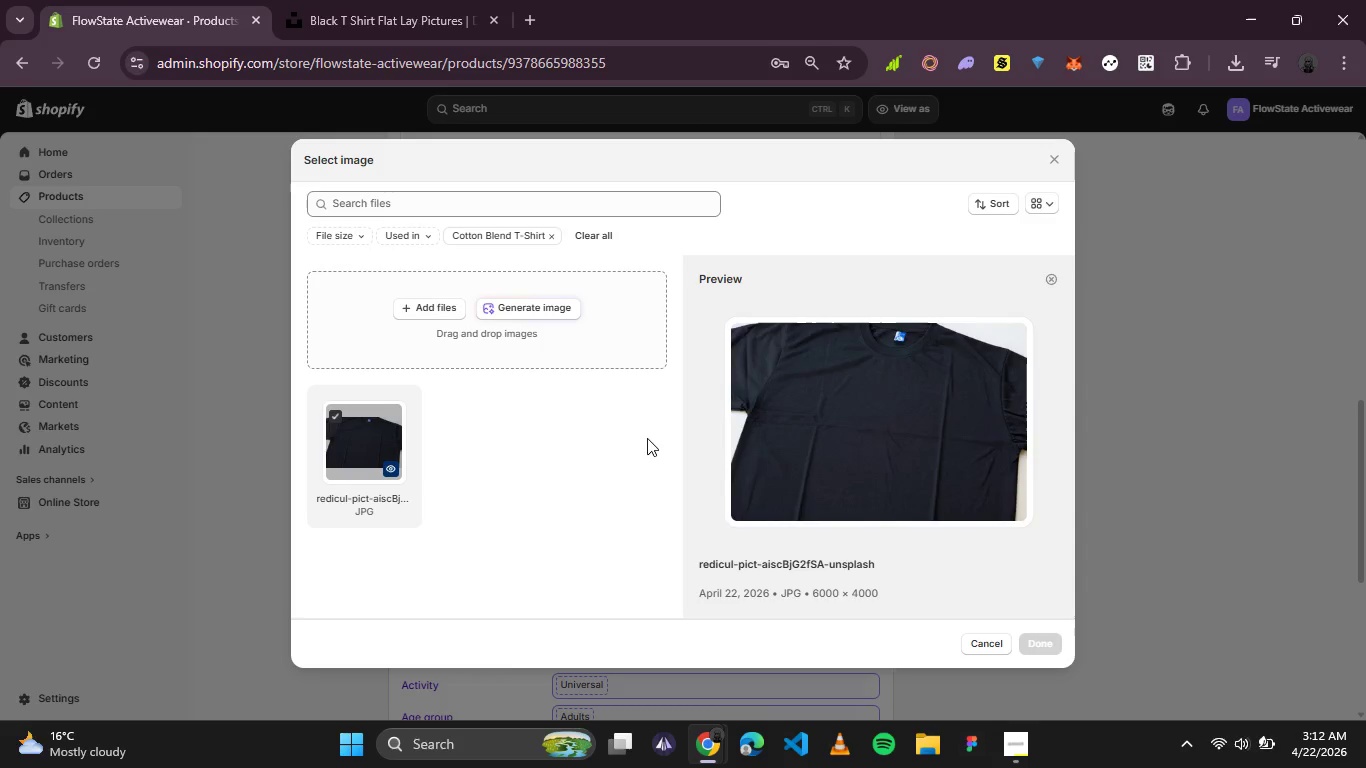 
wait(6.83)
 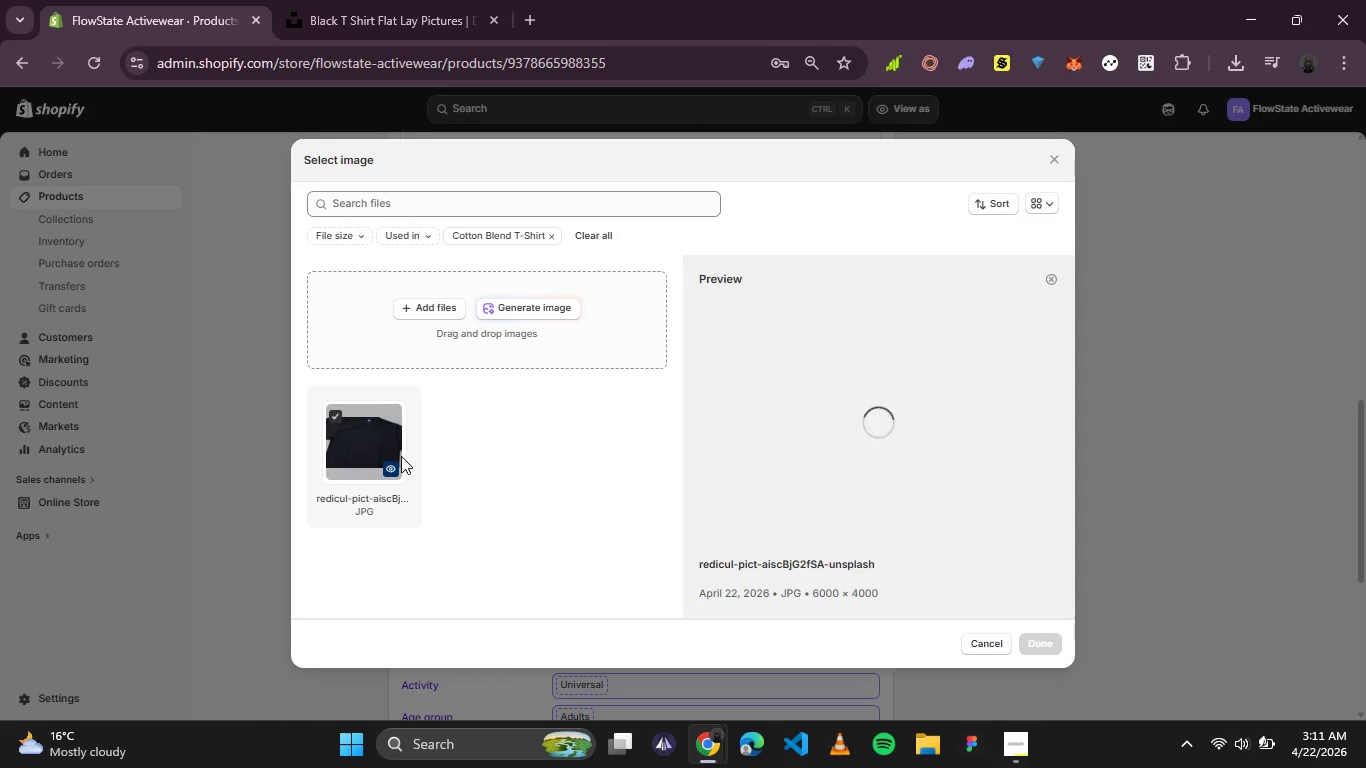 
left_click([880, 424])
 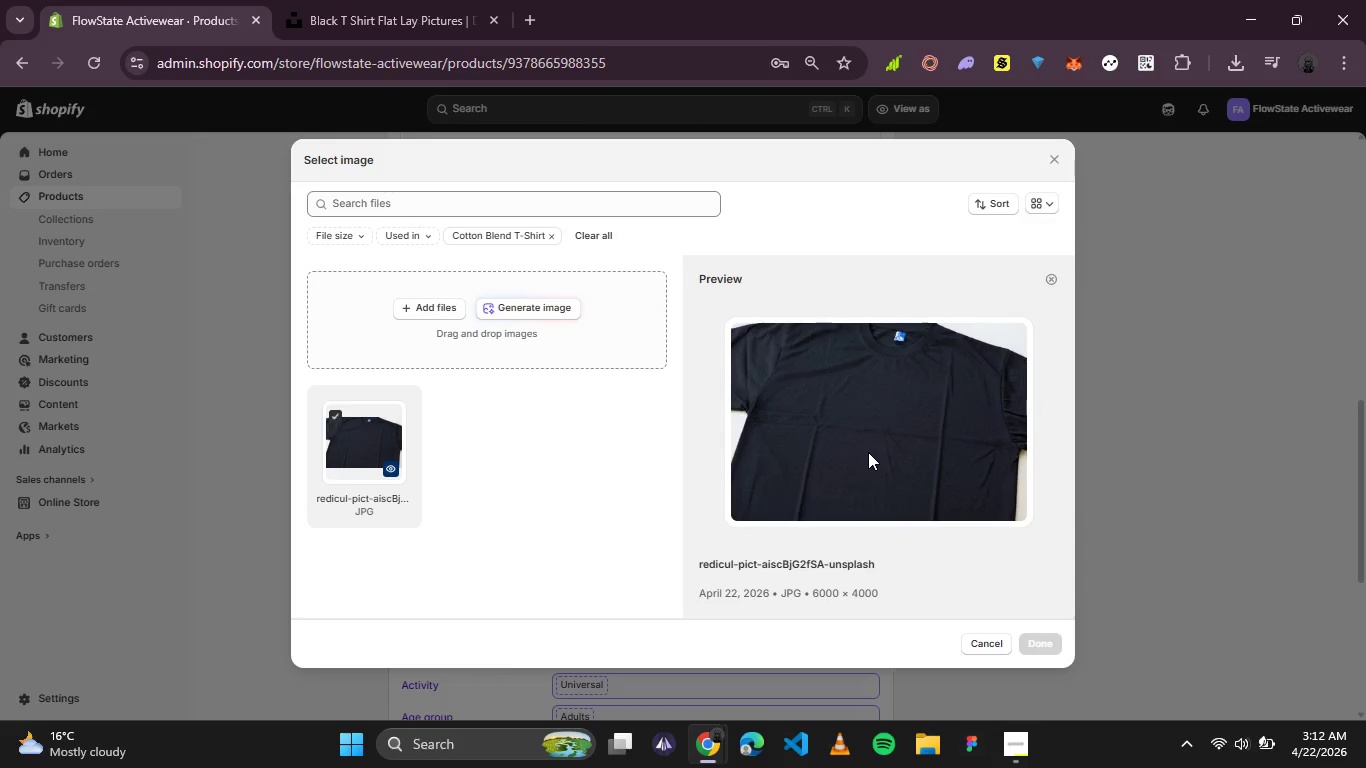 
double_click([868, 452])
 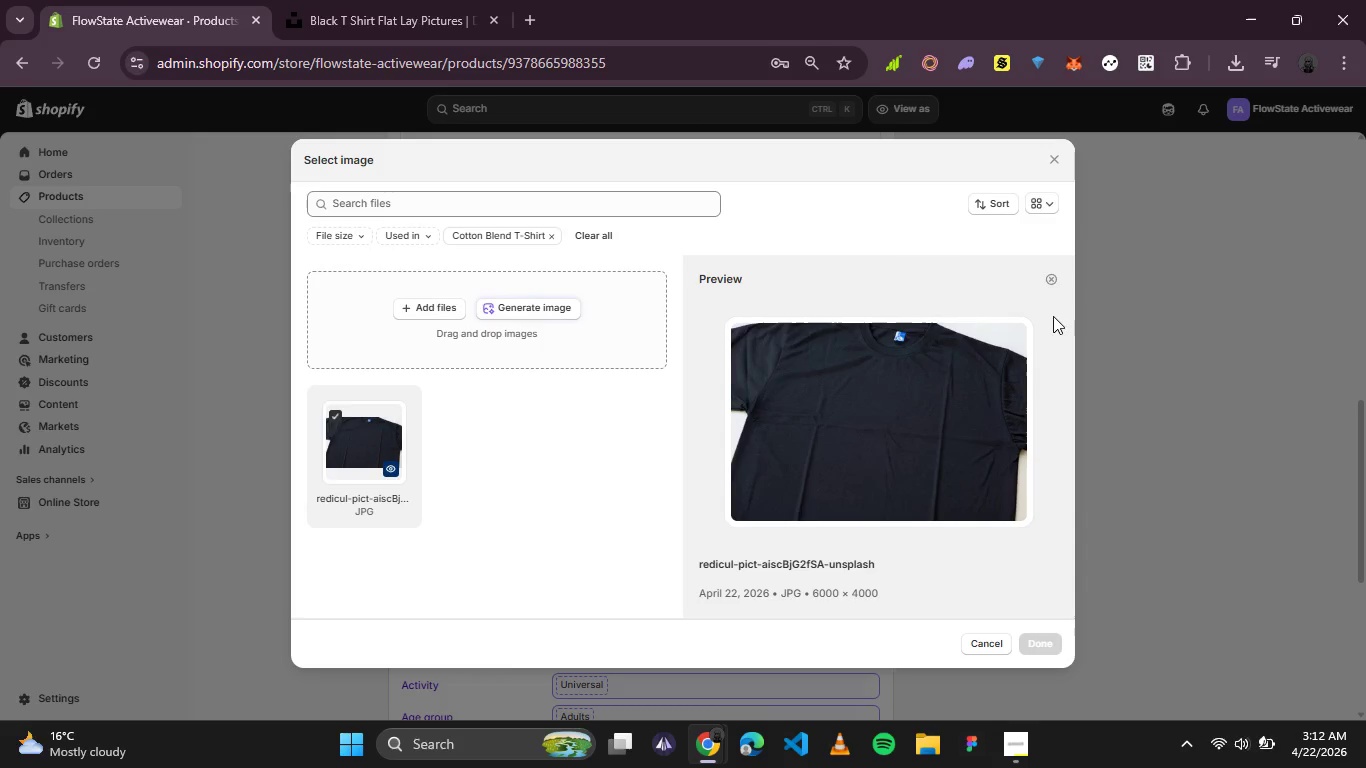 
mouse_move([1031, 302])
 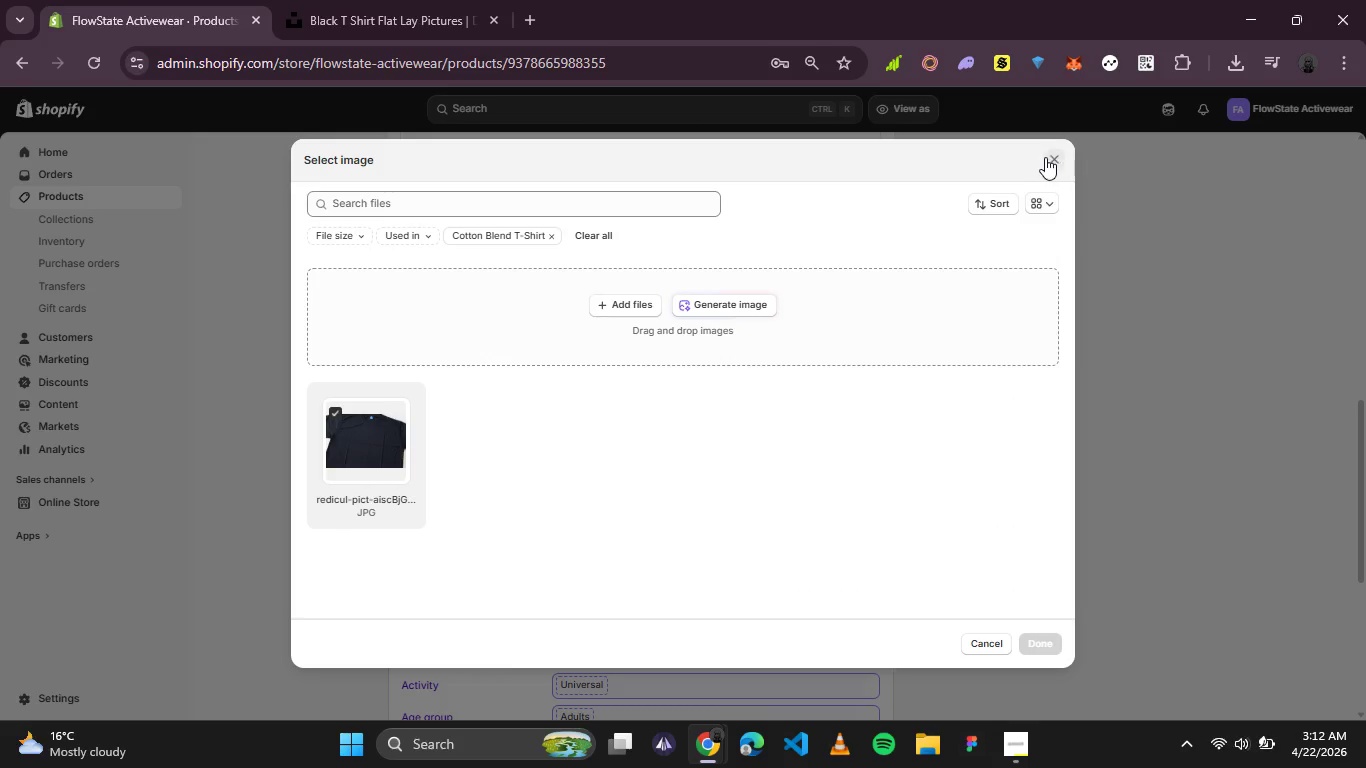 
left_click([1050, 165])
 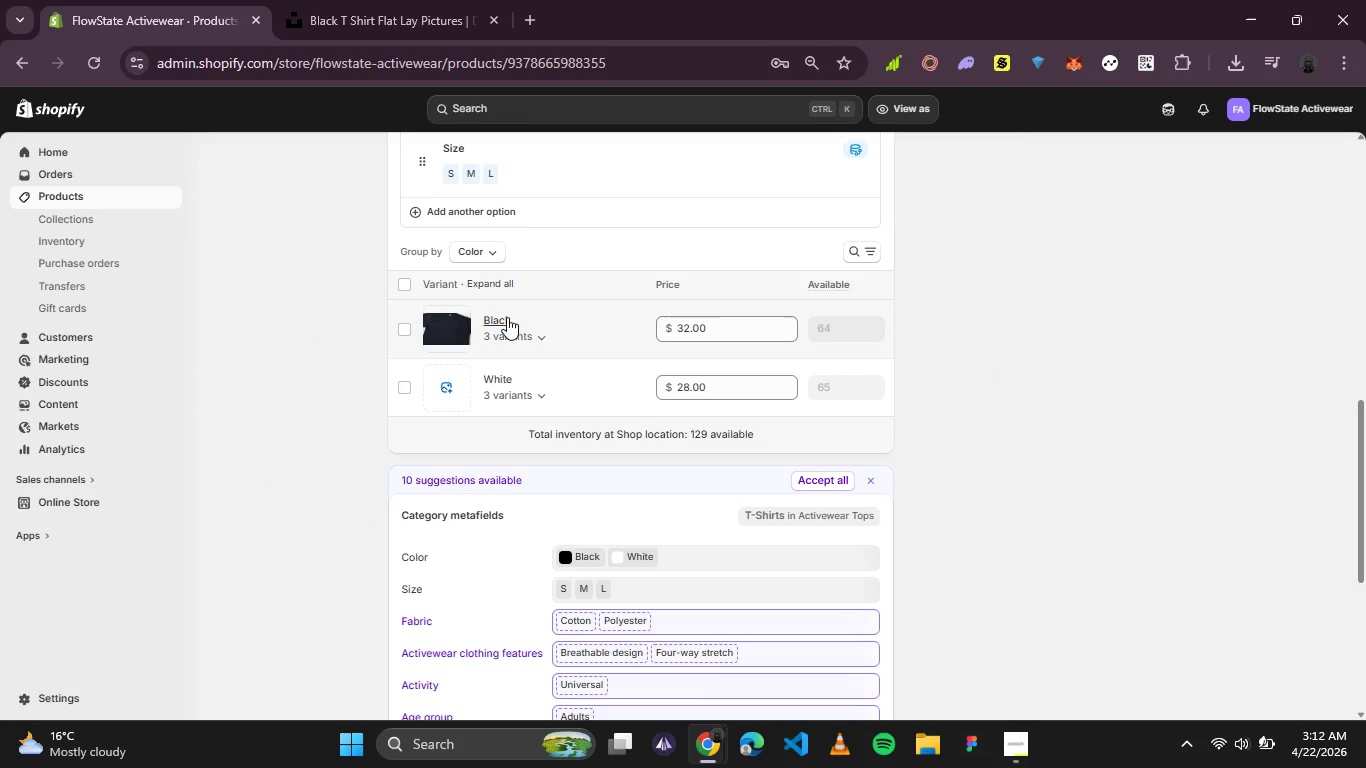 
left_click([499, 317])
 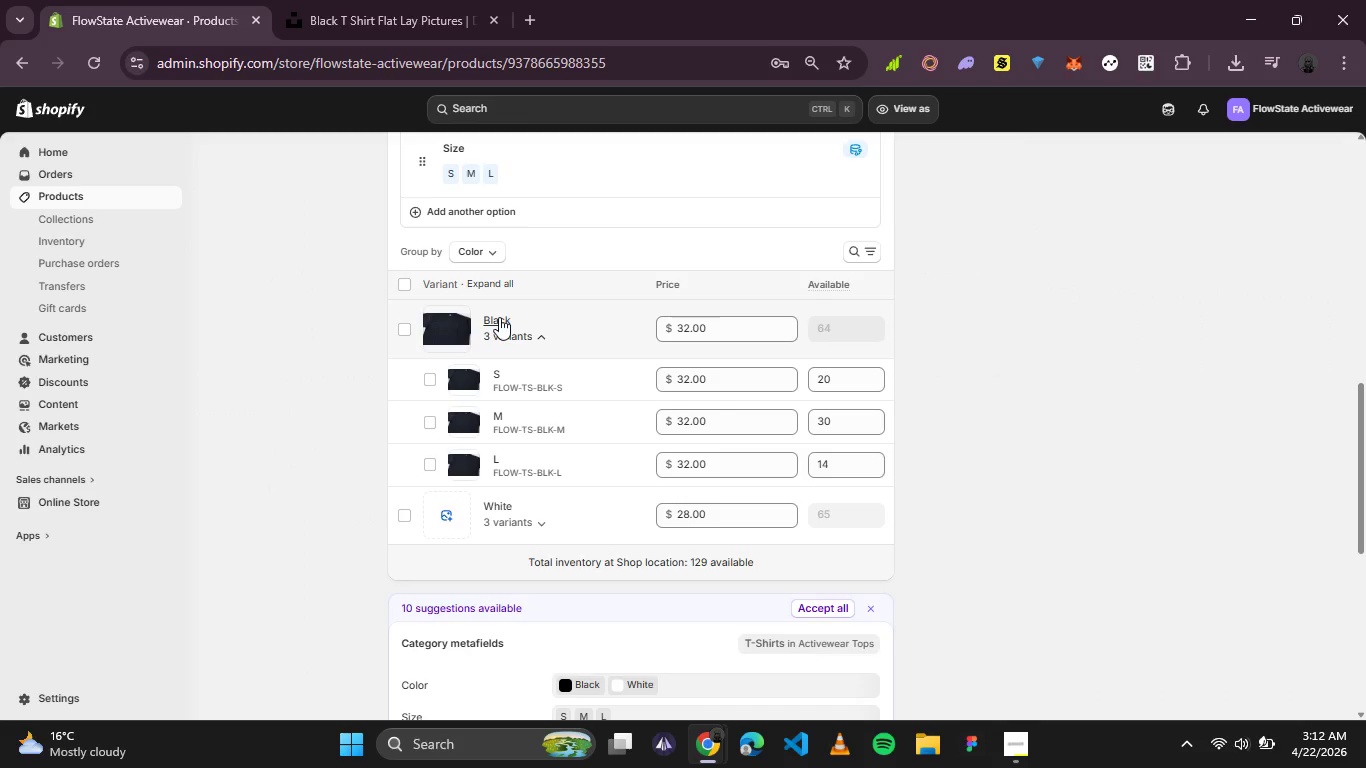 
double_click([499, 317])
 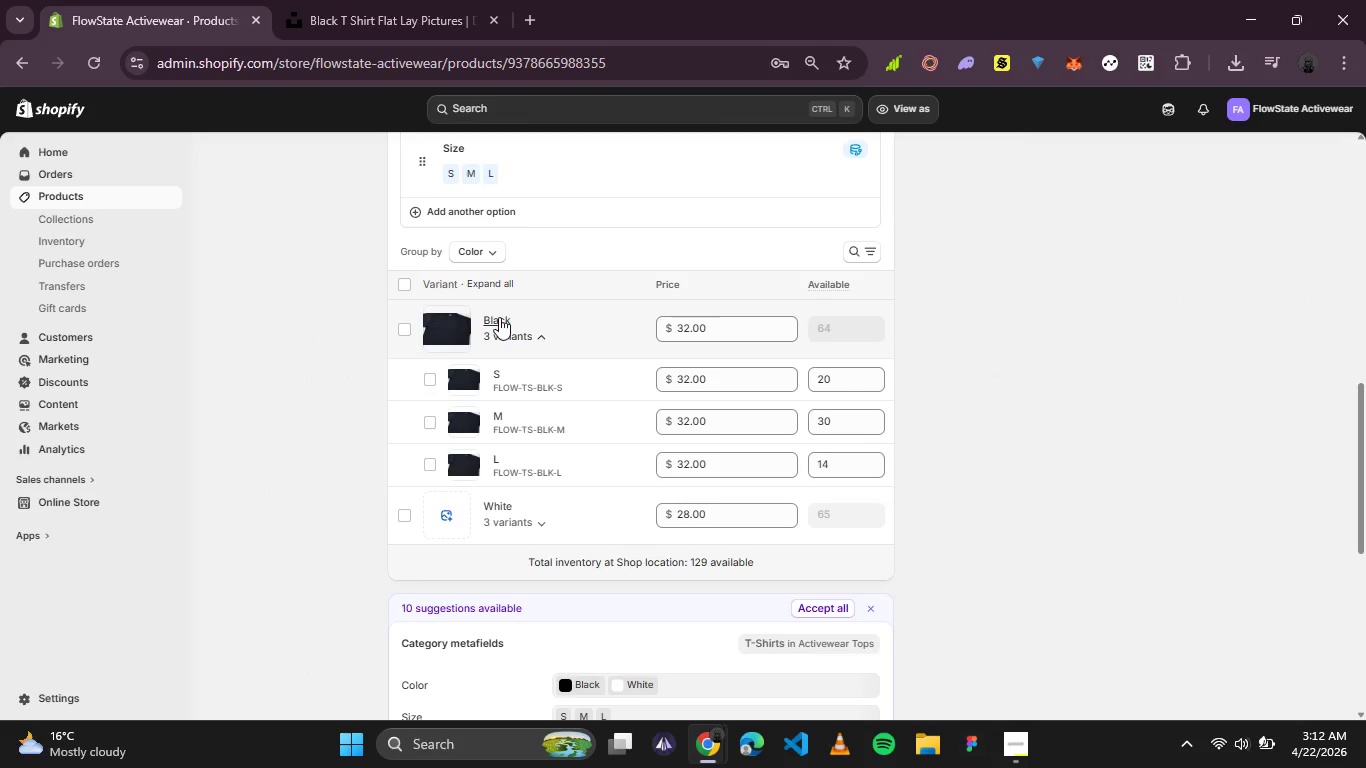 
triple_click([499, 317])
 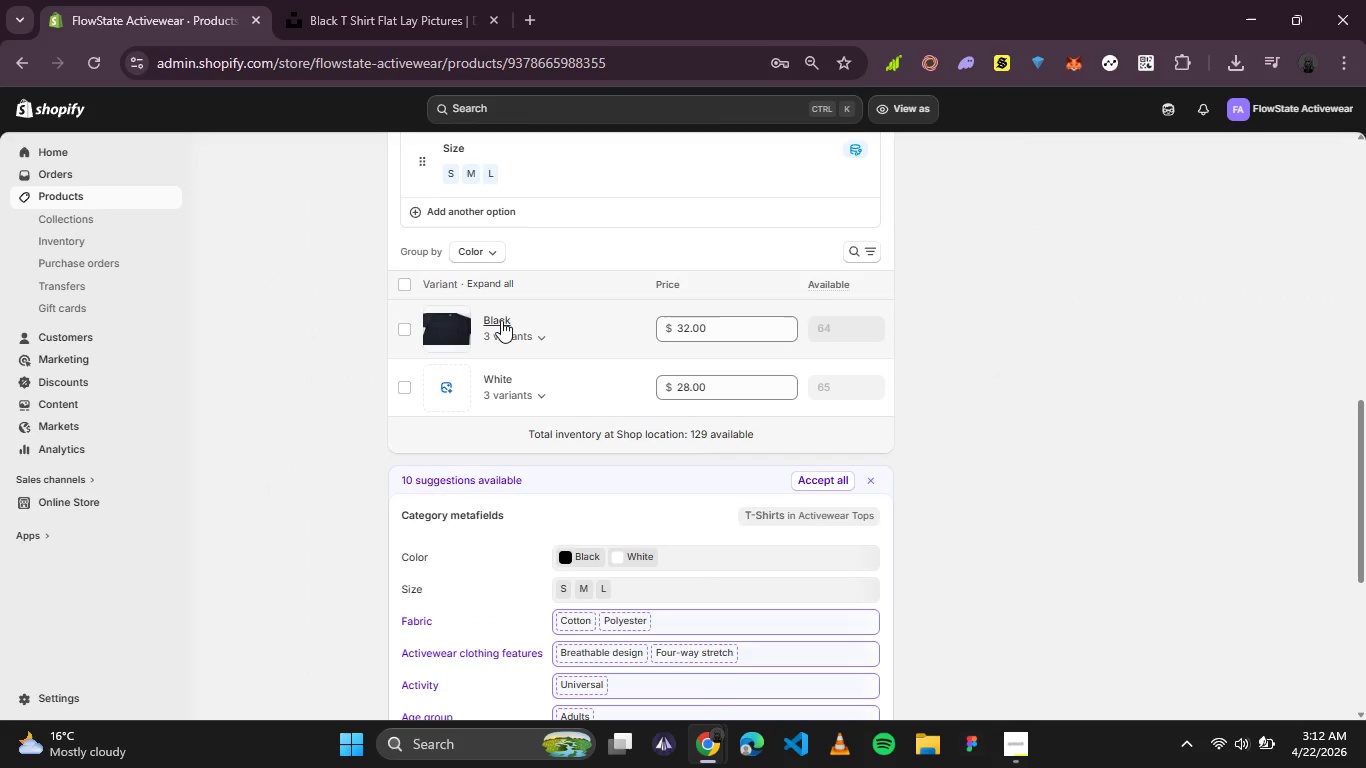 
left_click([501, 320])
 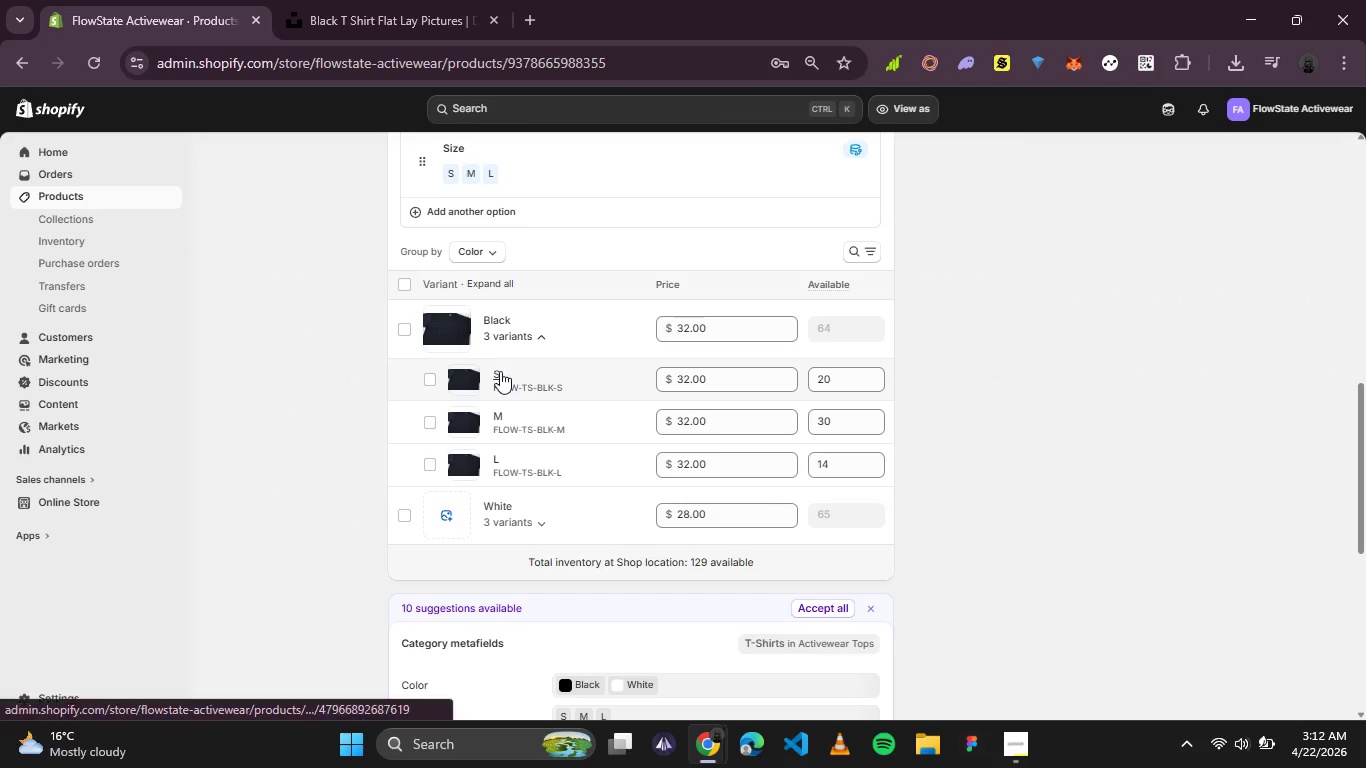 
left_click([499, 375])
 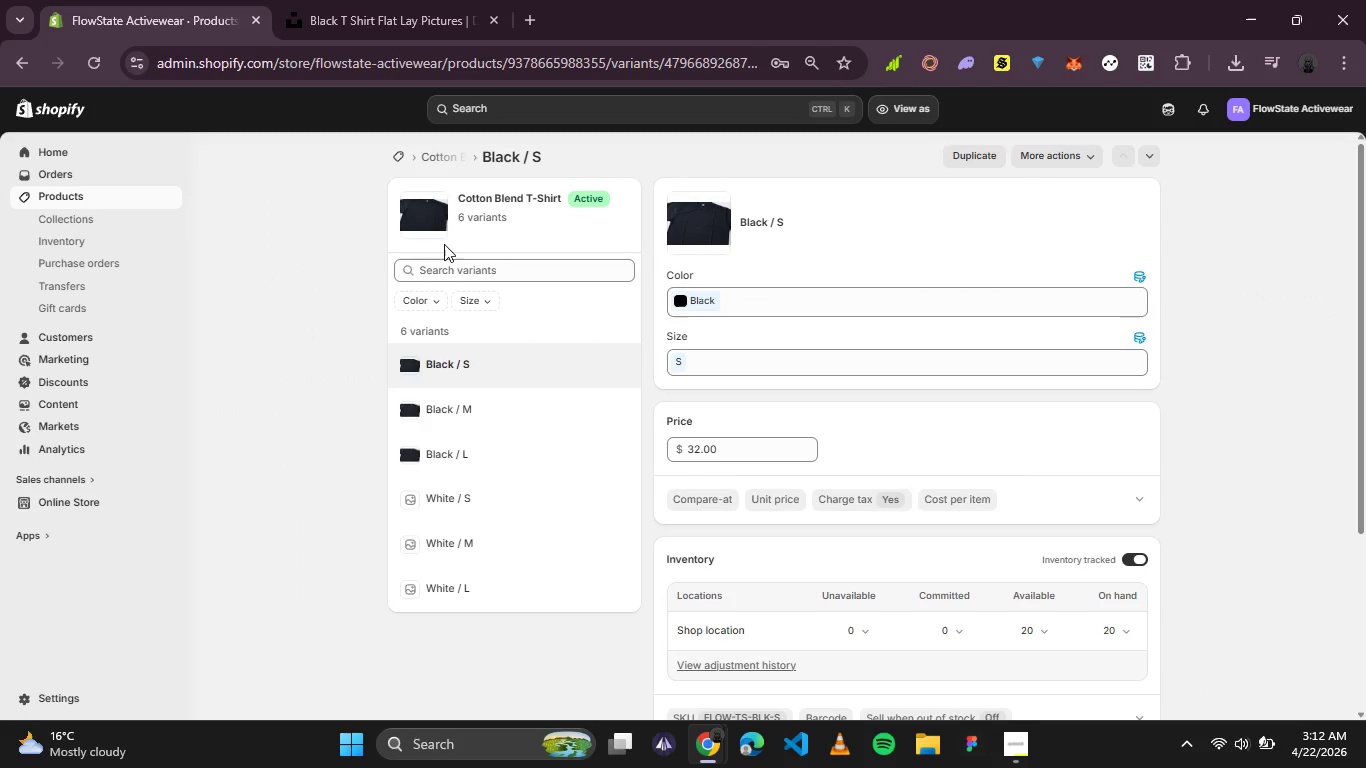 
wait(6.66)
 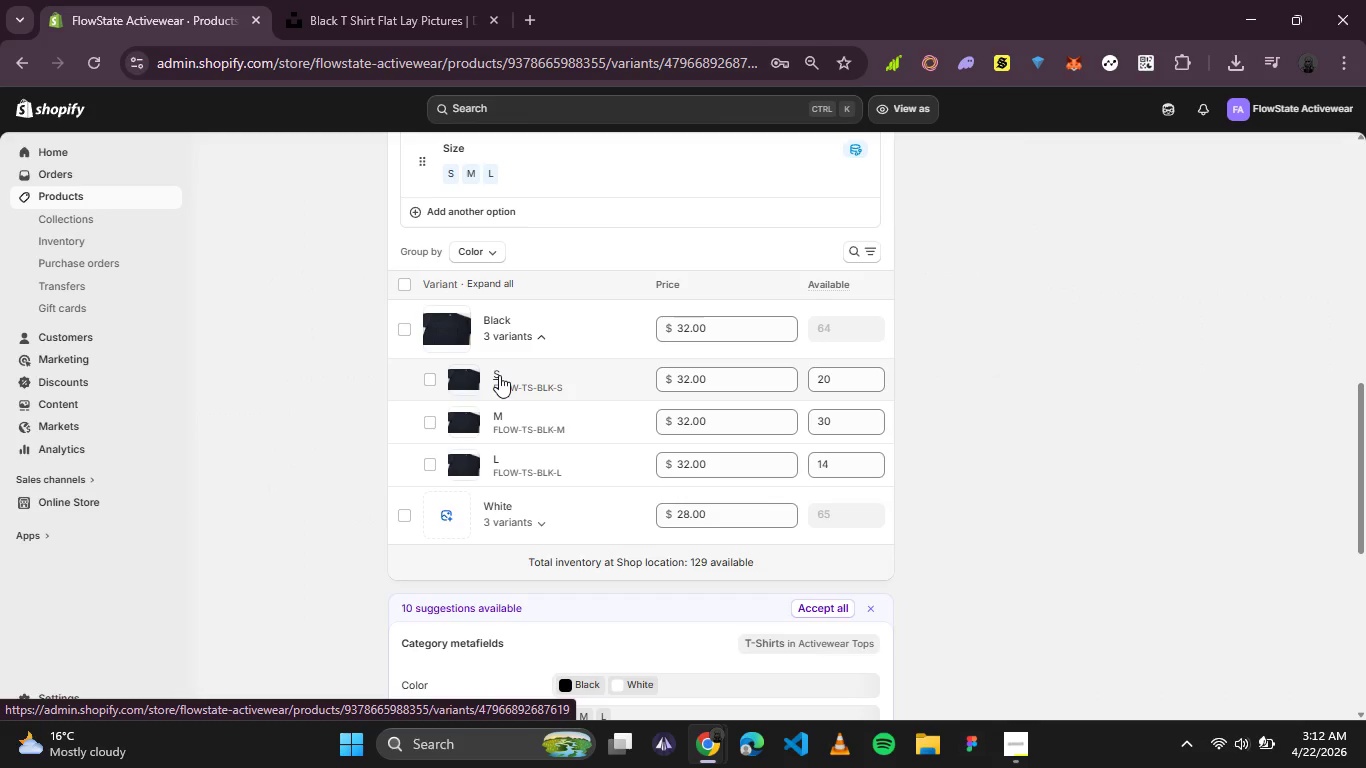 
left_click([423, 212])
 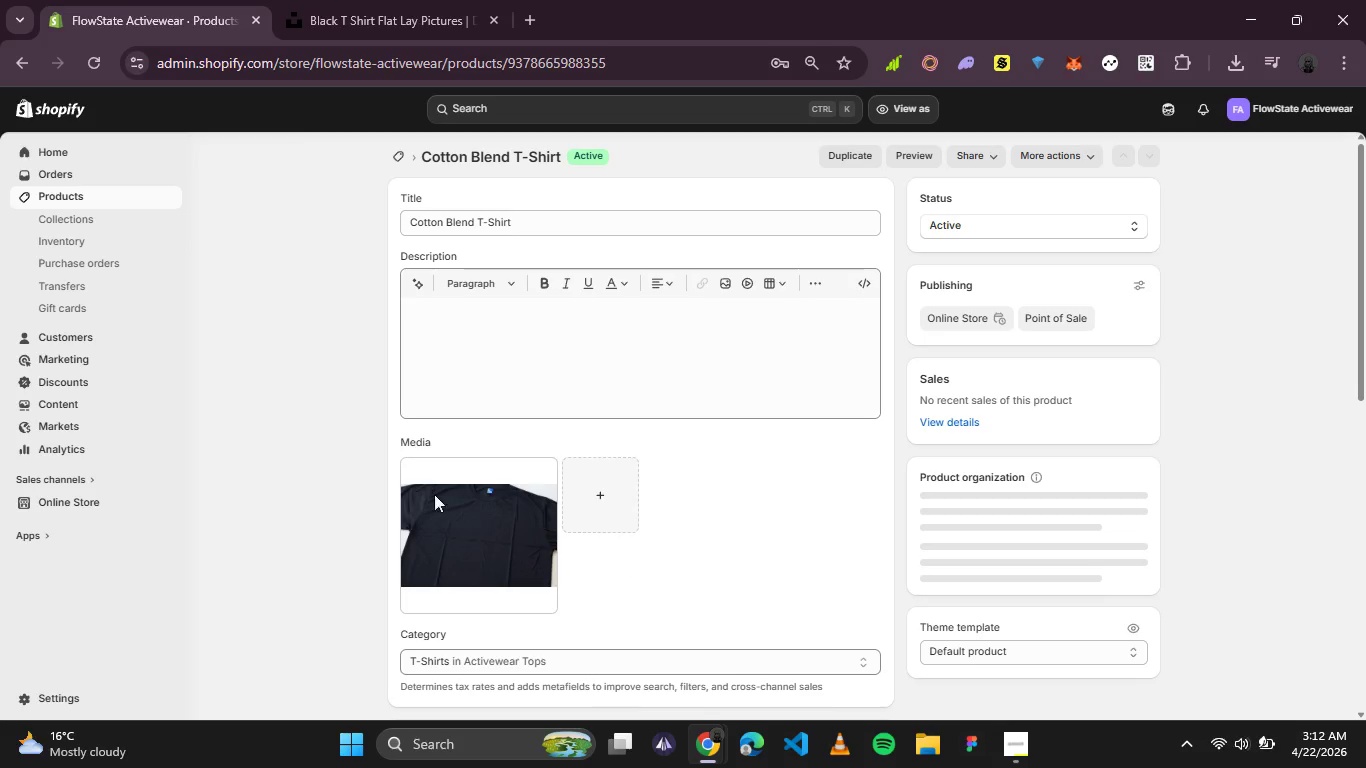 
left_click([458, 518])
 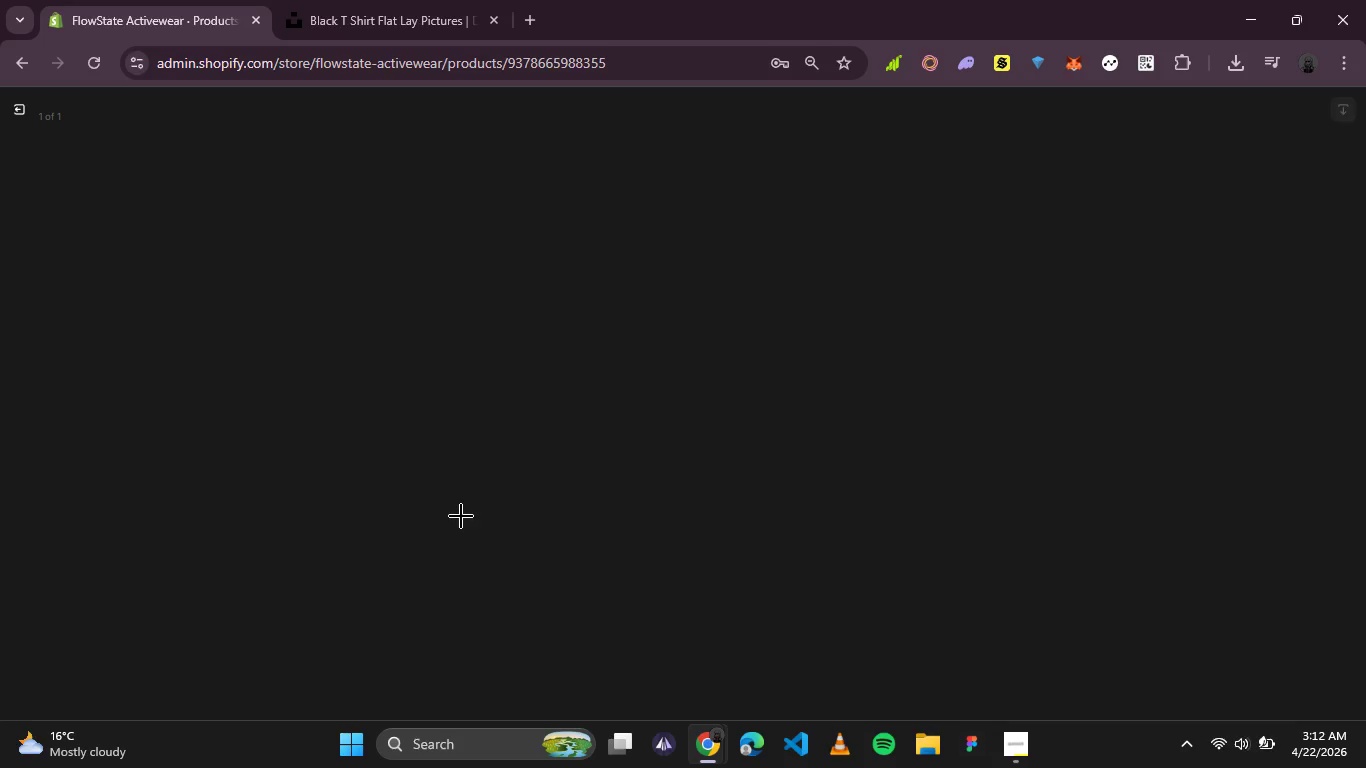 
wait(10.91)
 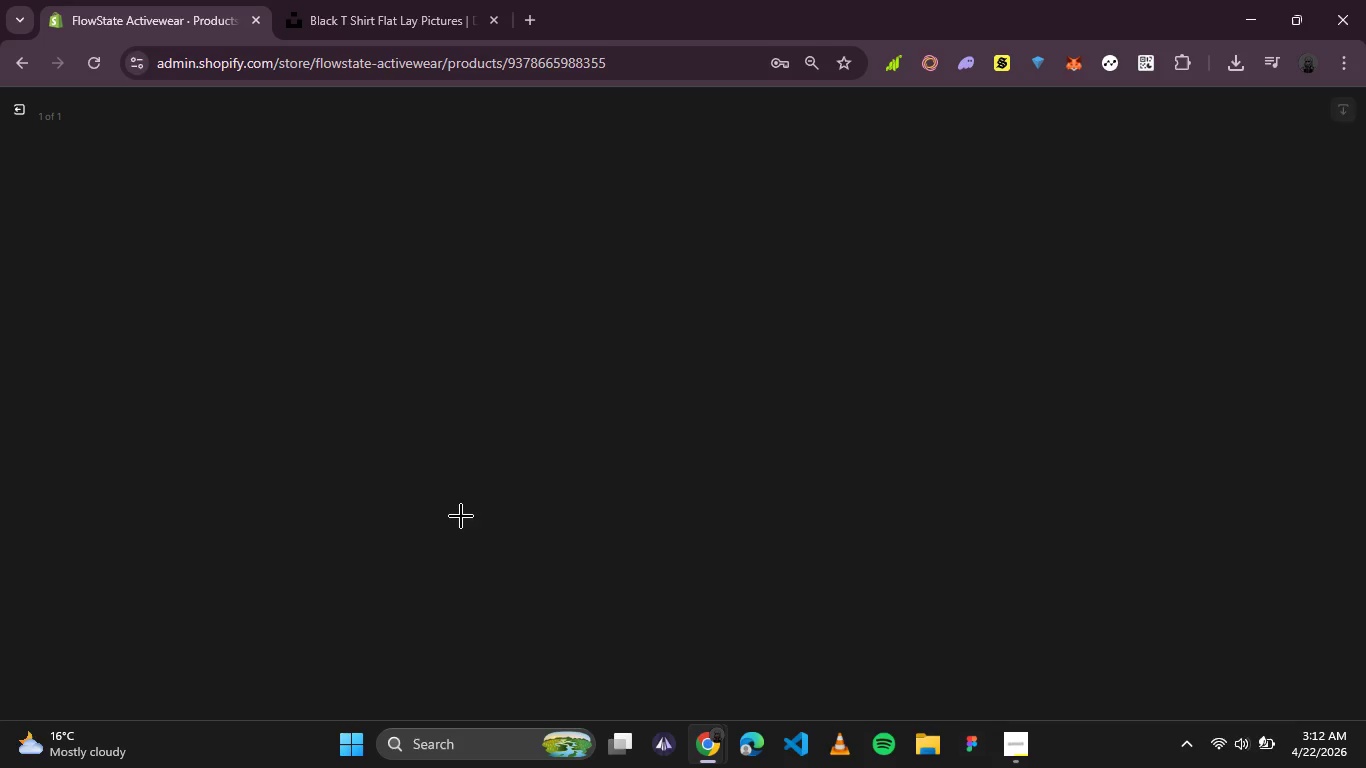 
left_click([1225, 297])
 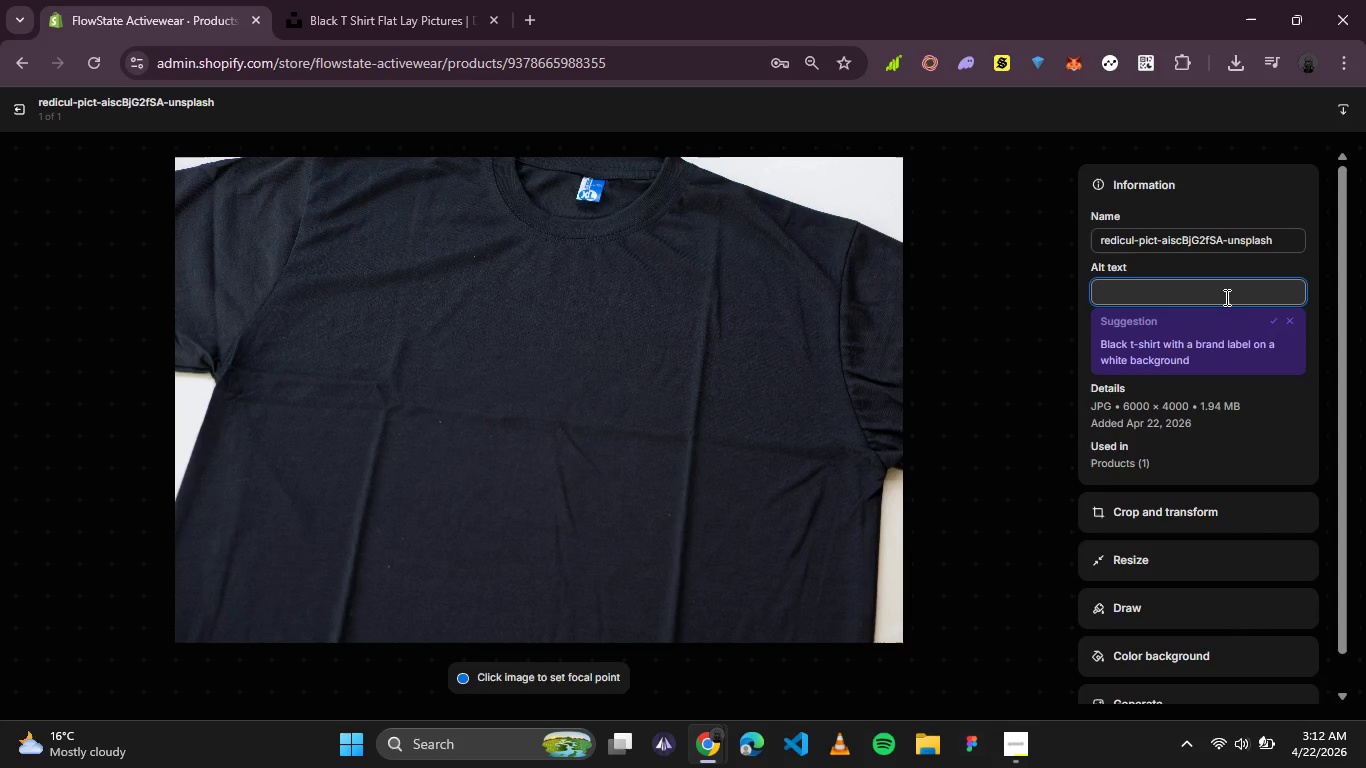 
type(cotton blend t- shirt in black o)
 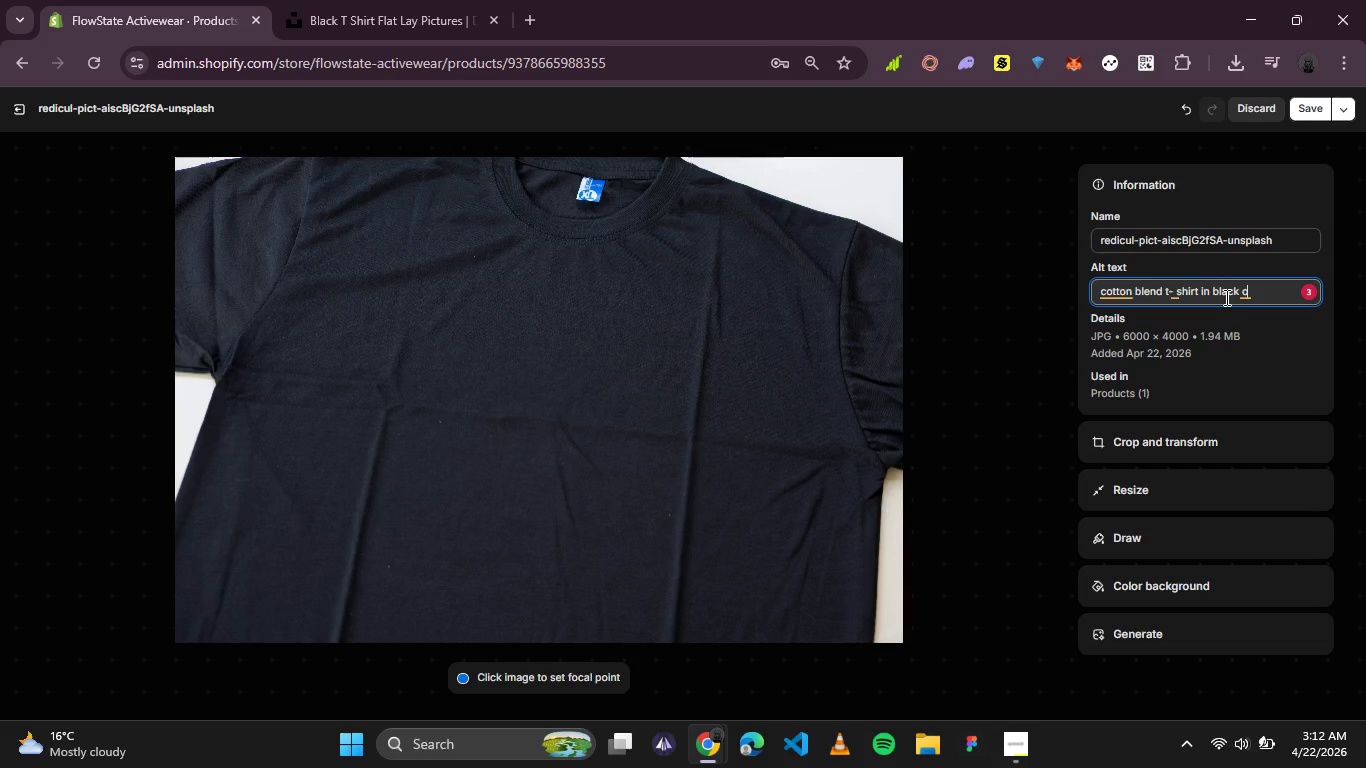 
type(n flat surface)
 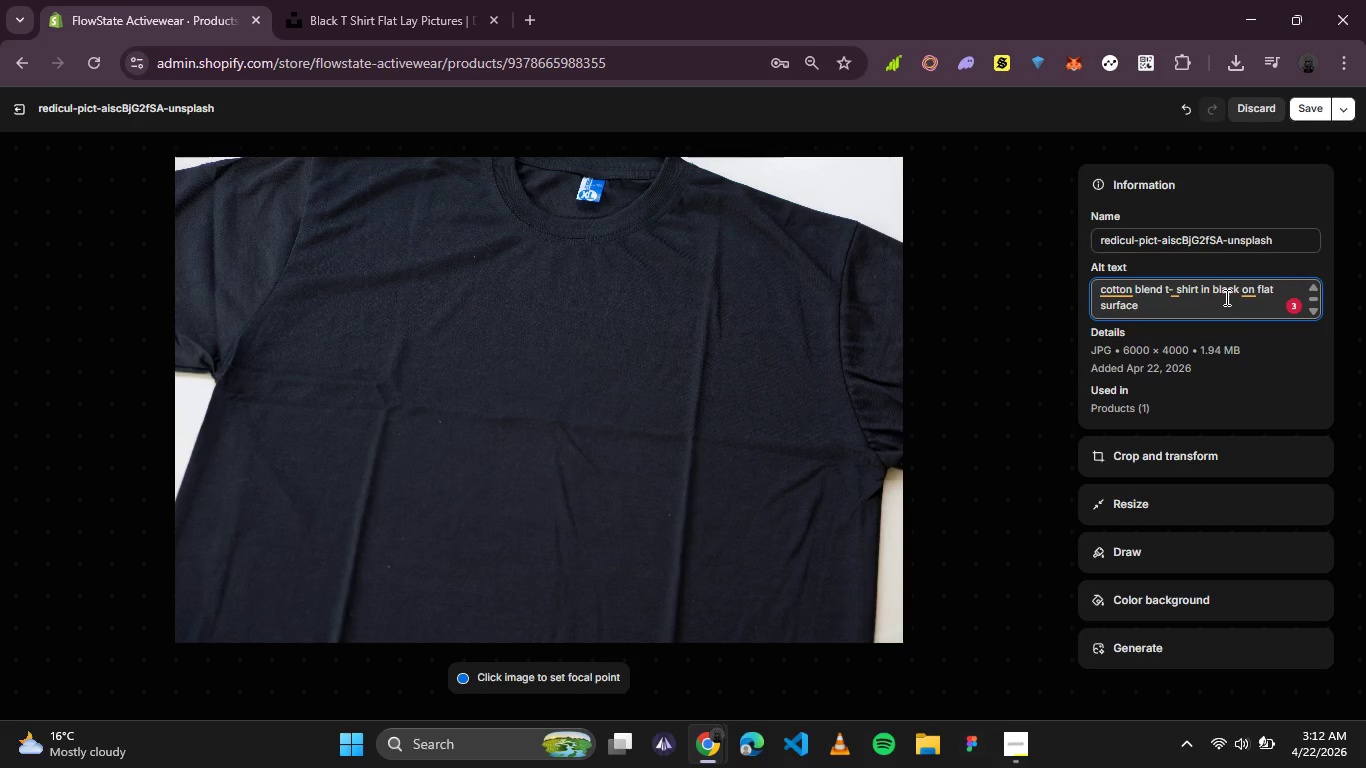 
left_click([1178, 289])
 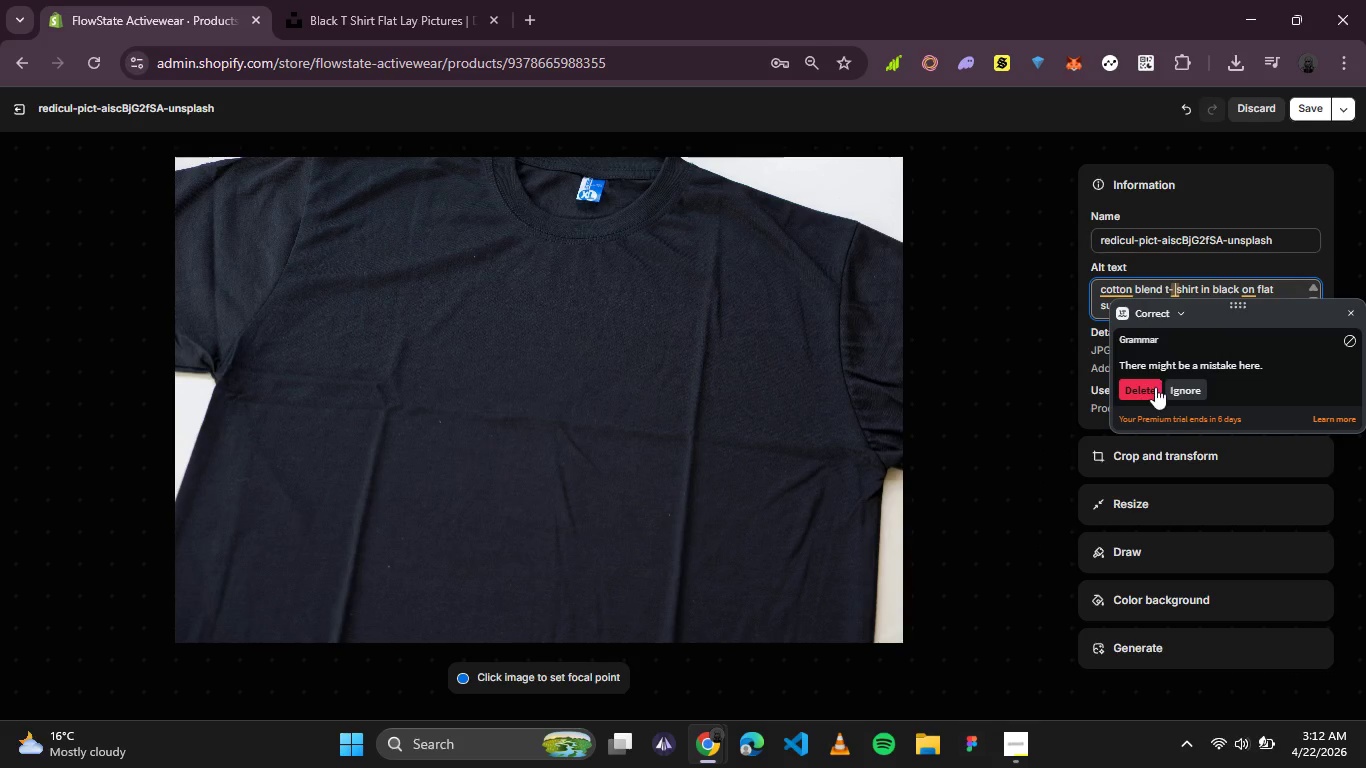 
left_click([1148, 394])
 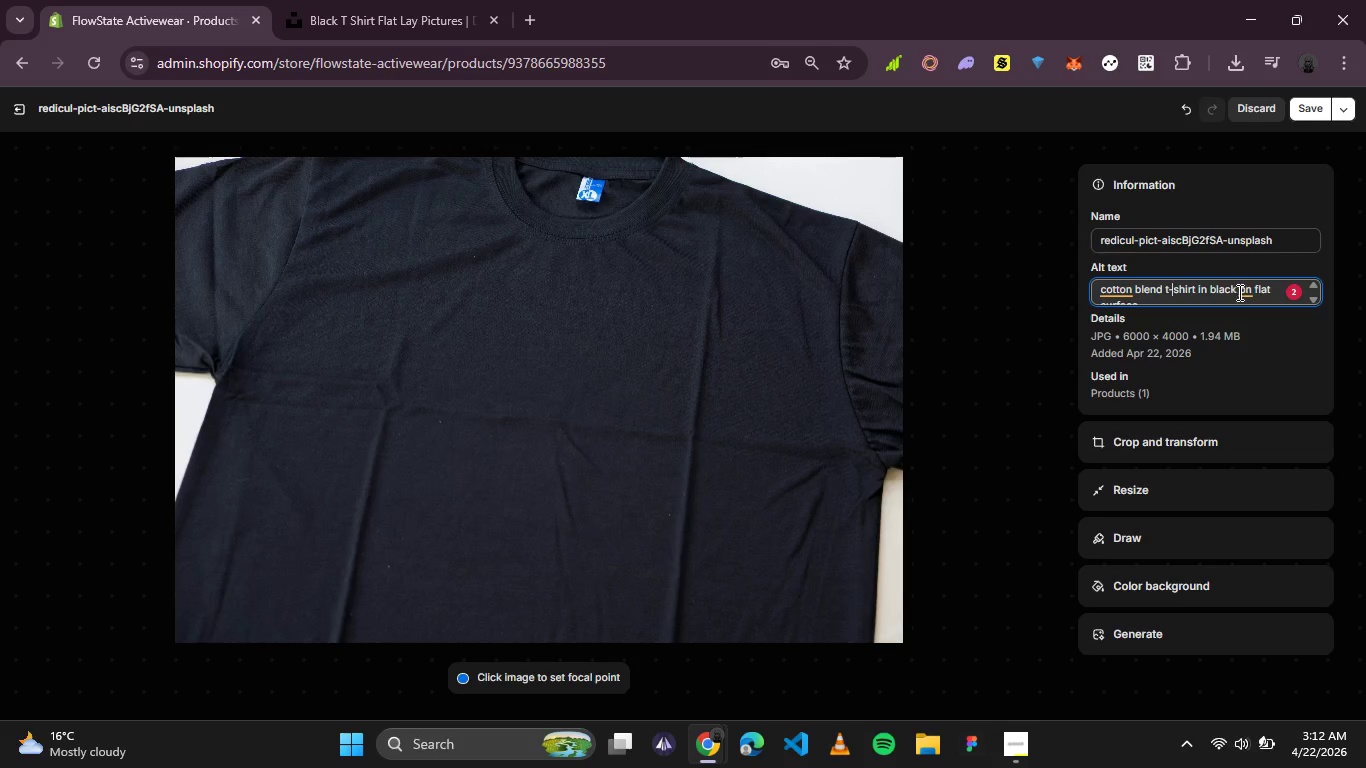 
left_click([1244, 292])
 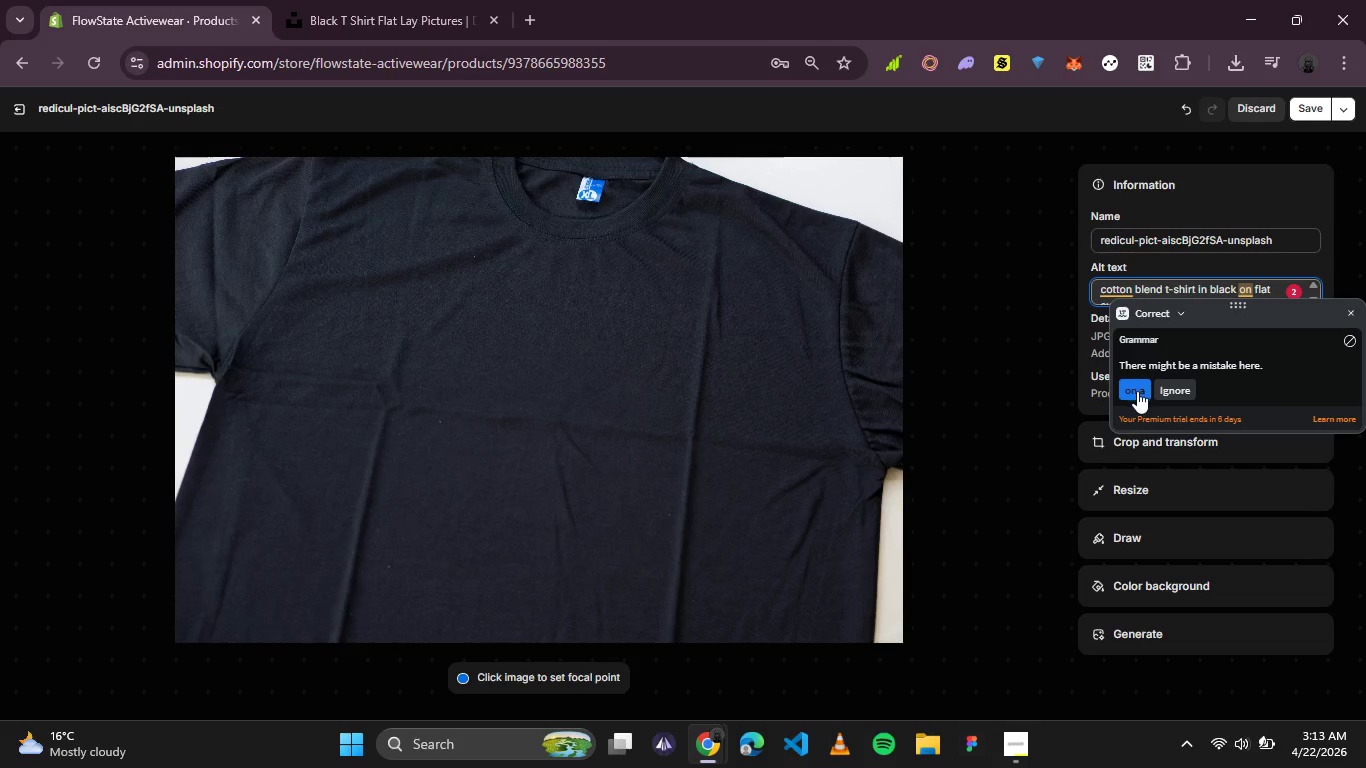 
left_click([1137, 393])
 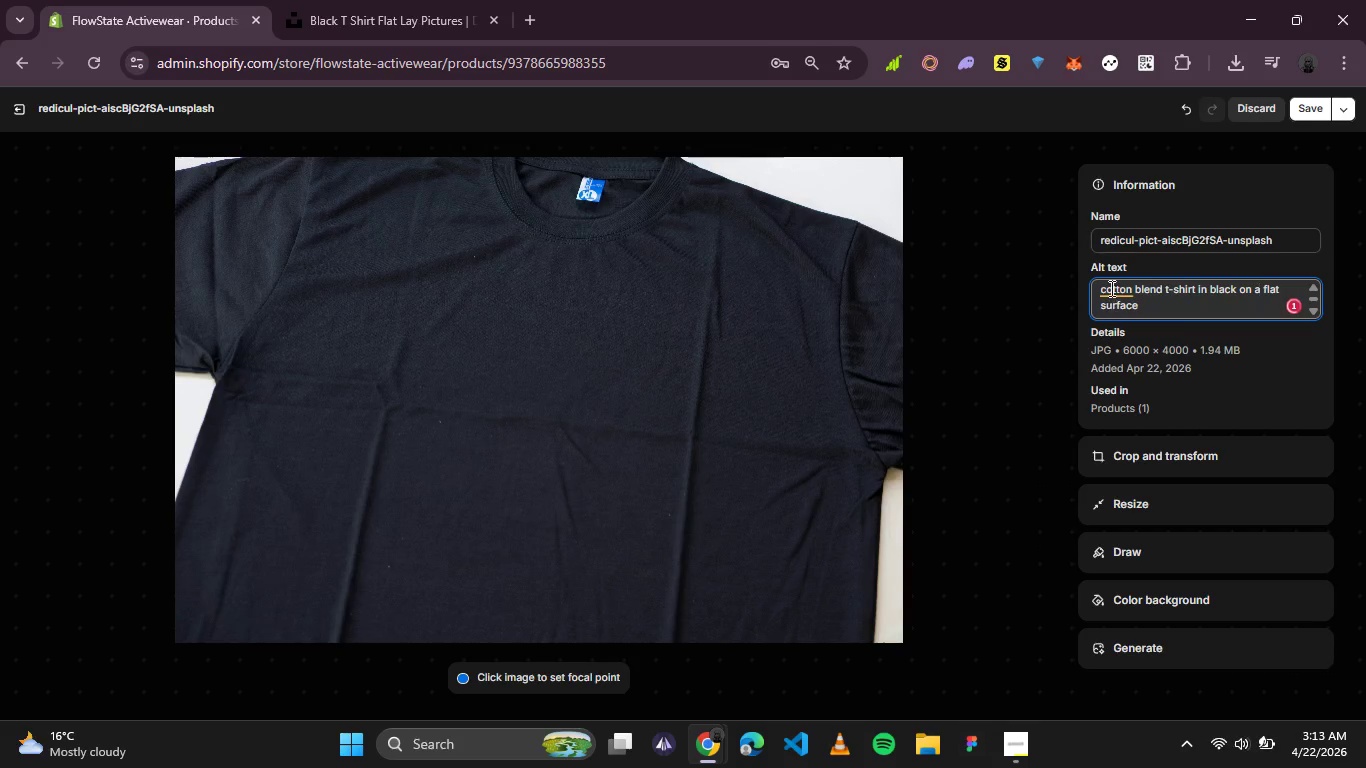 
left_click([1112, 287])
 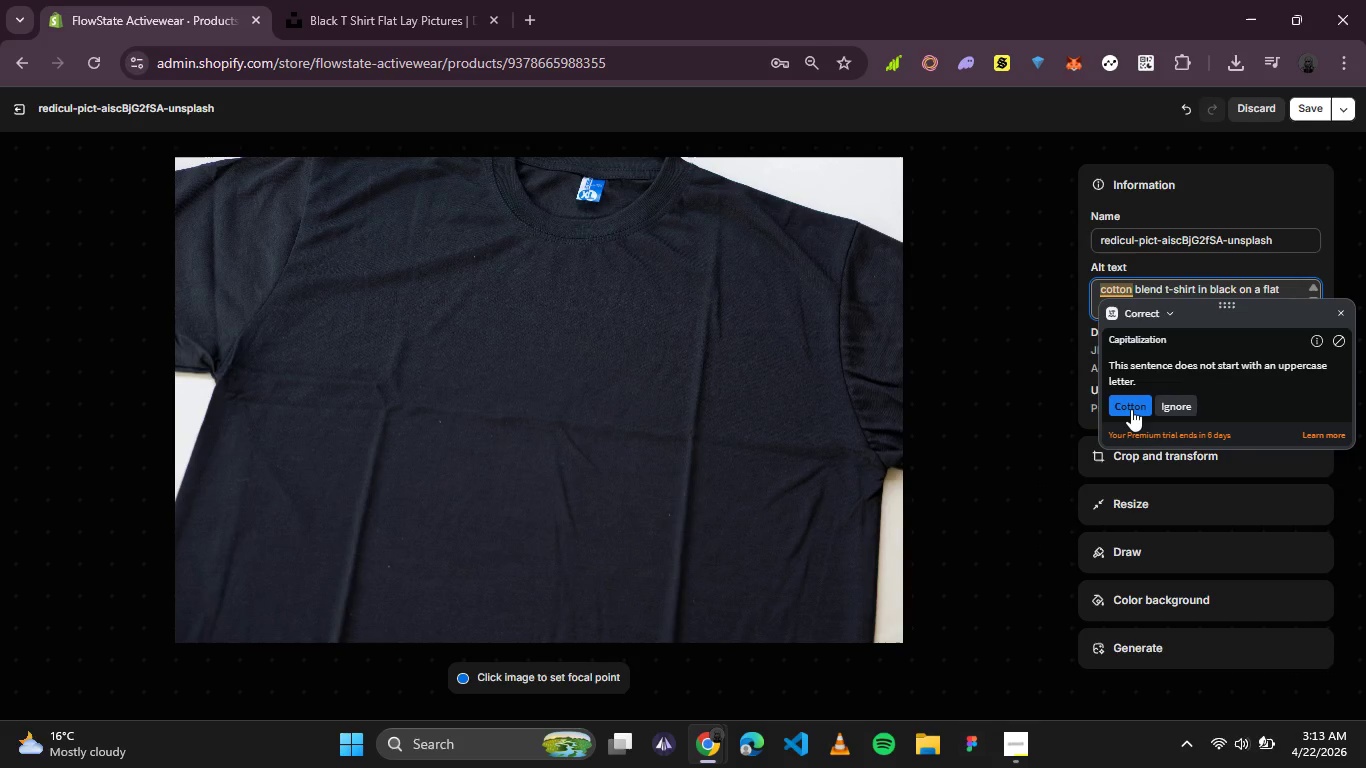 
left_click([1131, 409])
 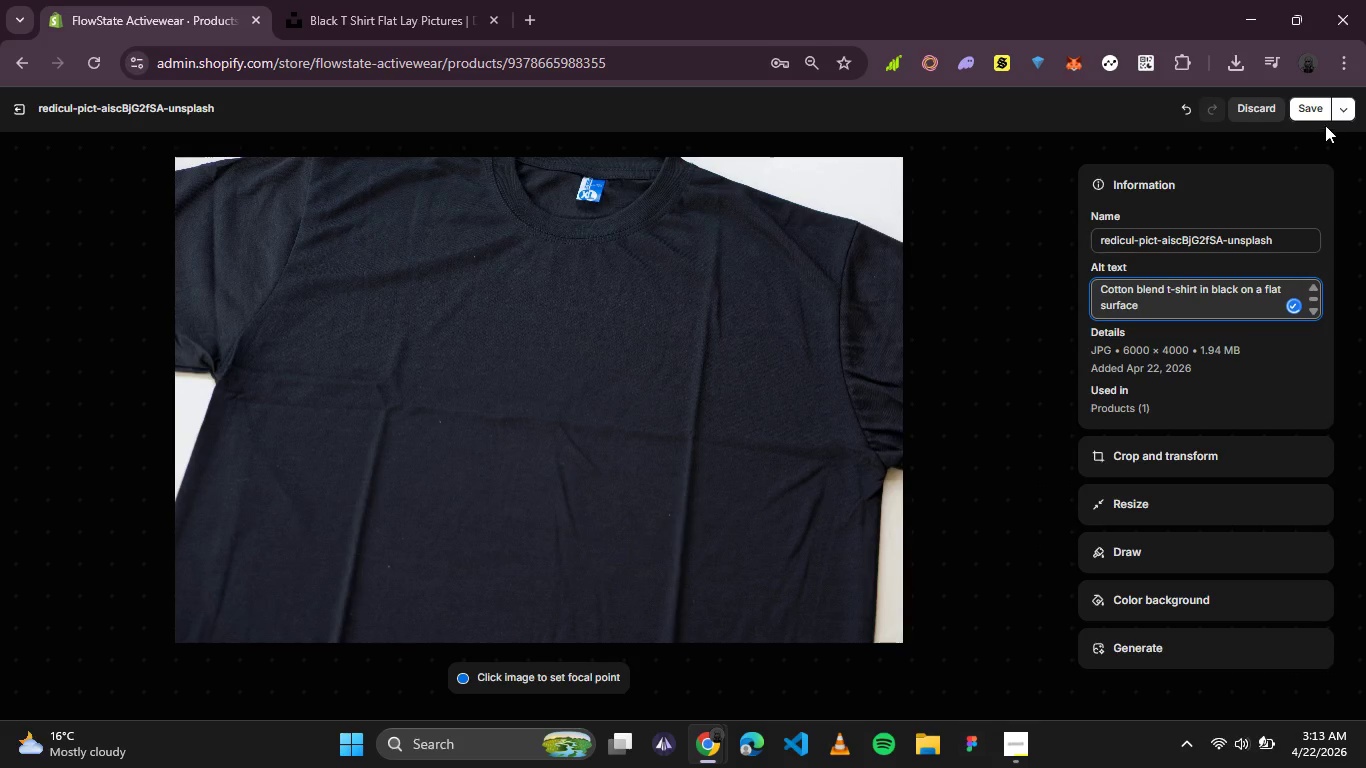 
left_click([1318, 116])
 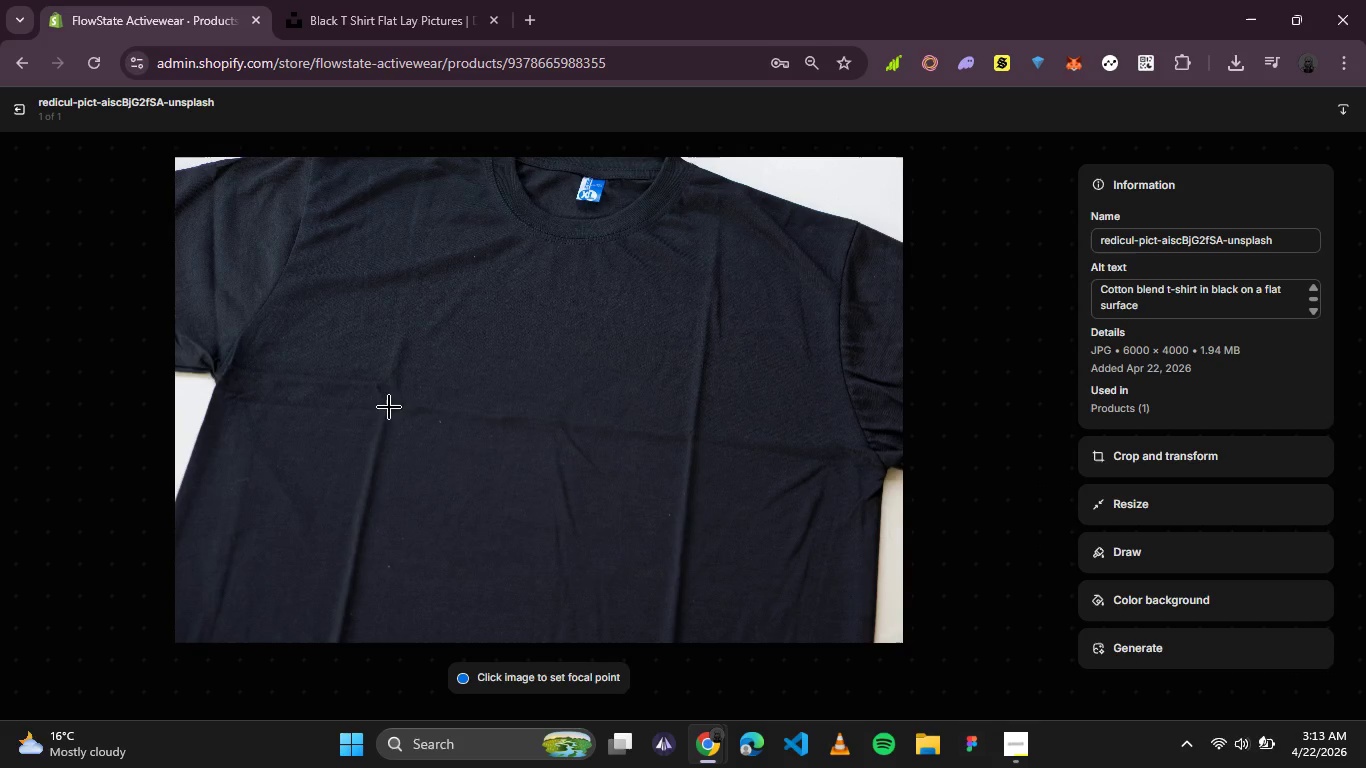 
wait(5.64)
 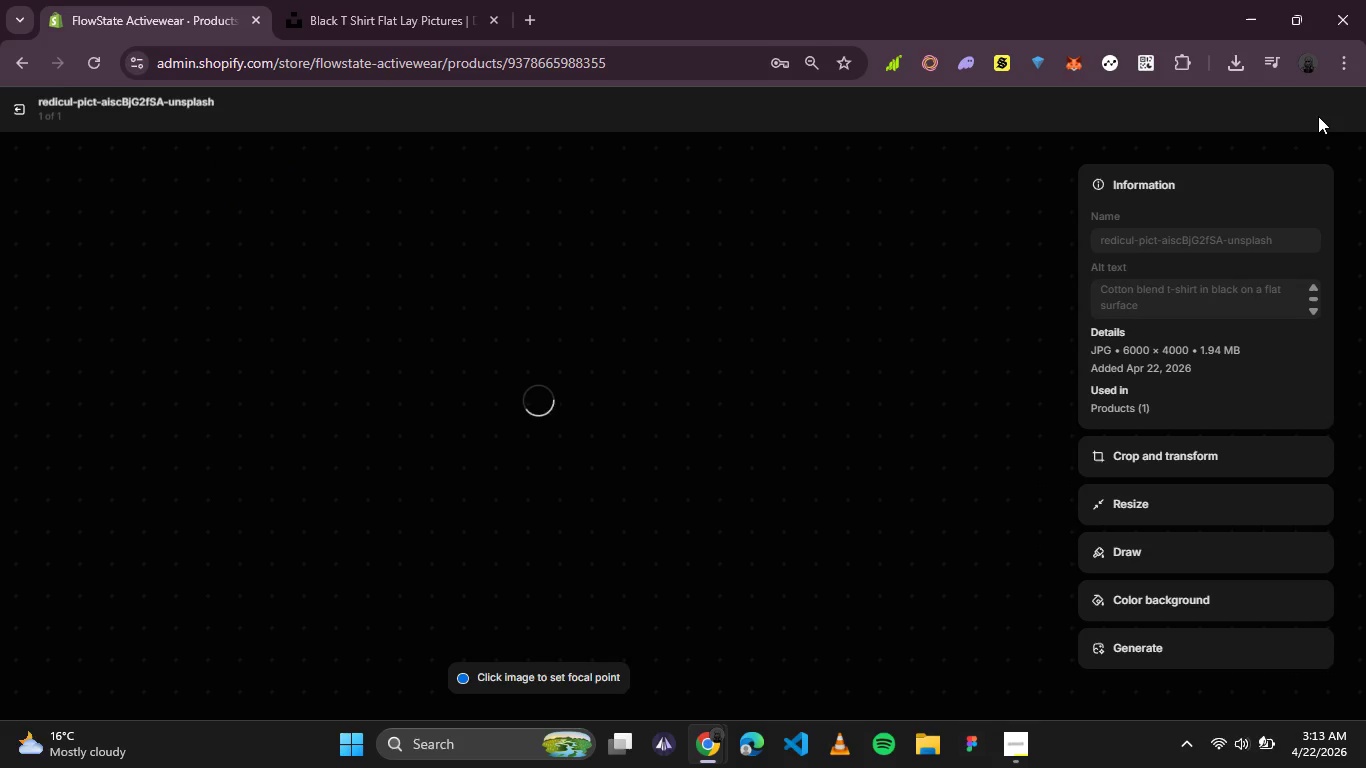 
left_click([23, 108])
 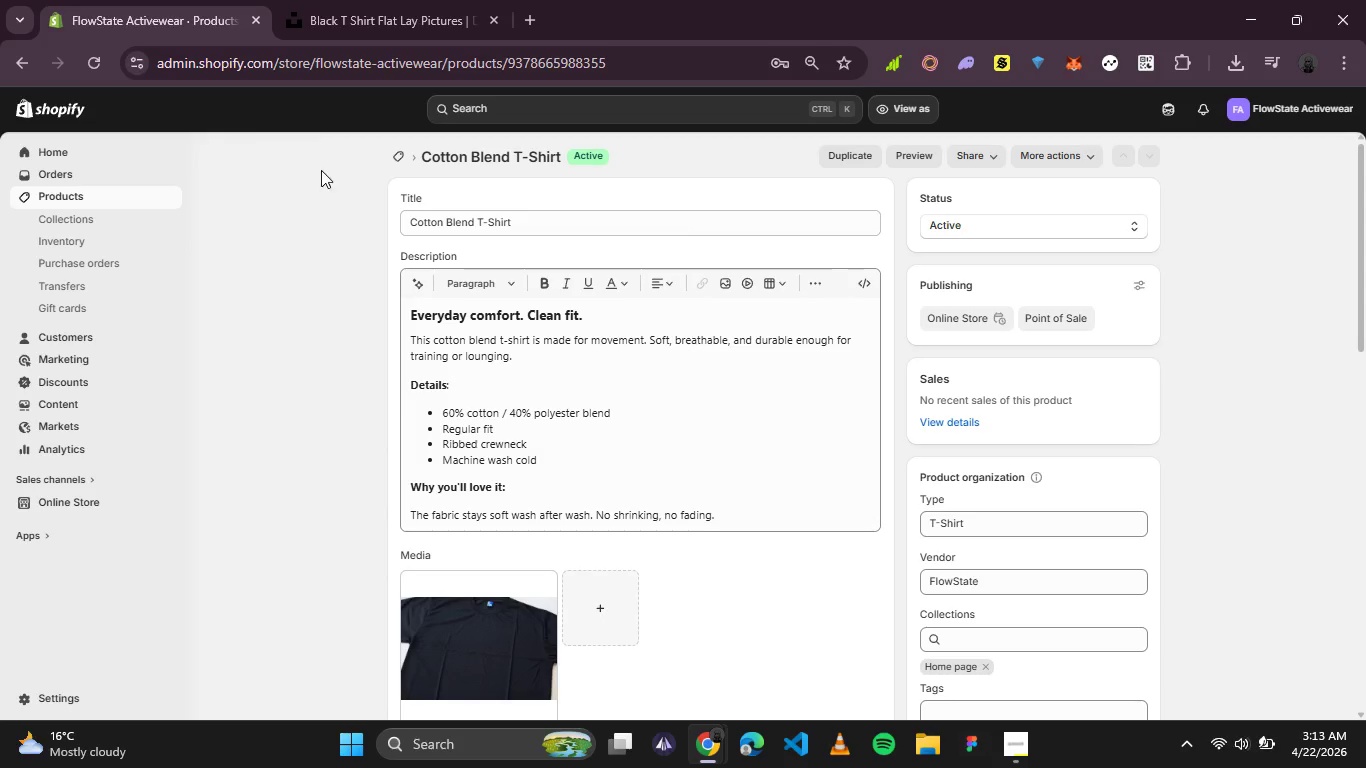 
scroll: coordinate [345, 285], scroll_direction: down, amount: 2.0
 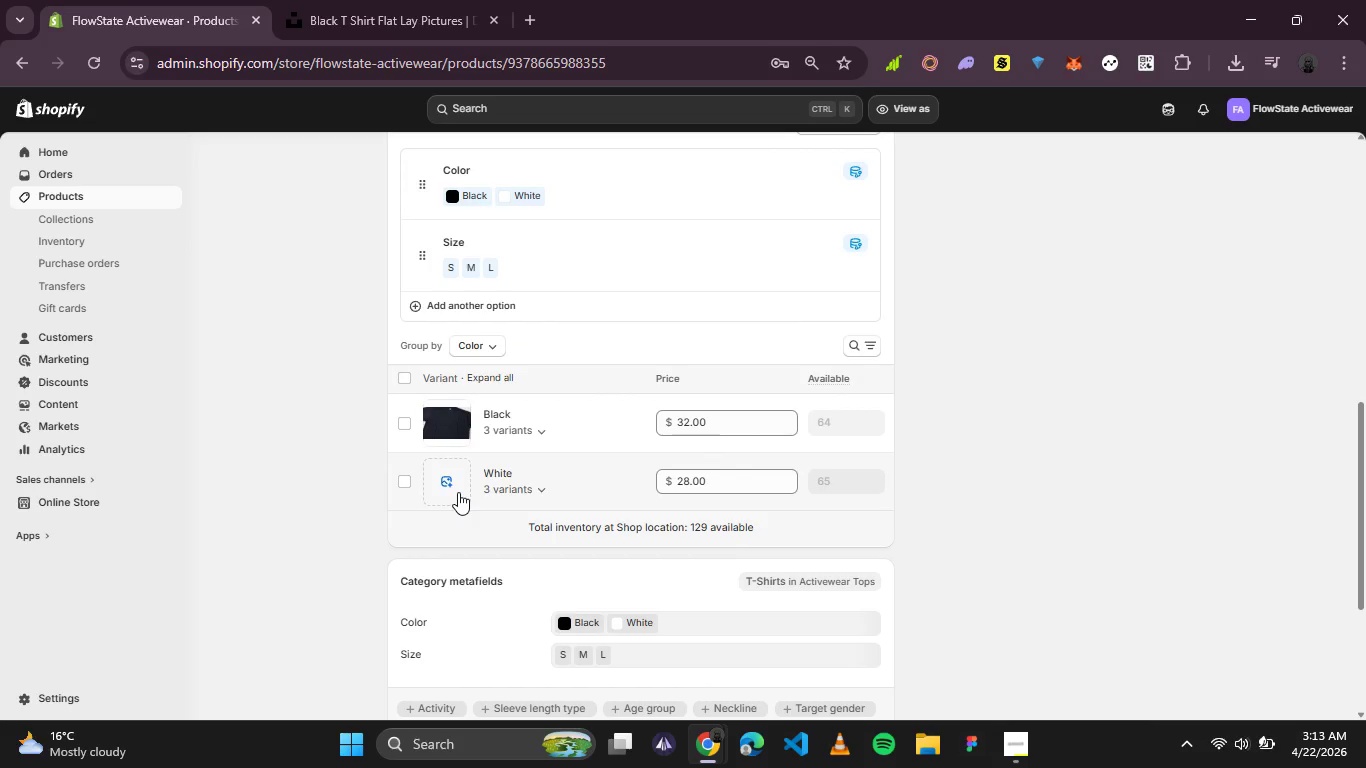 
left_click([454, 482])
 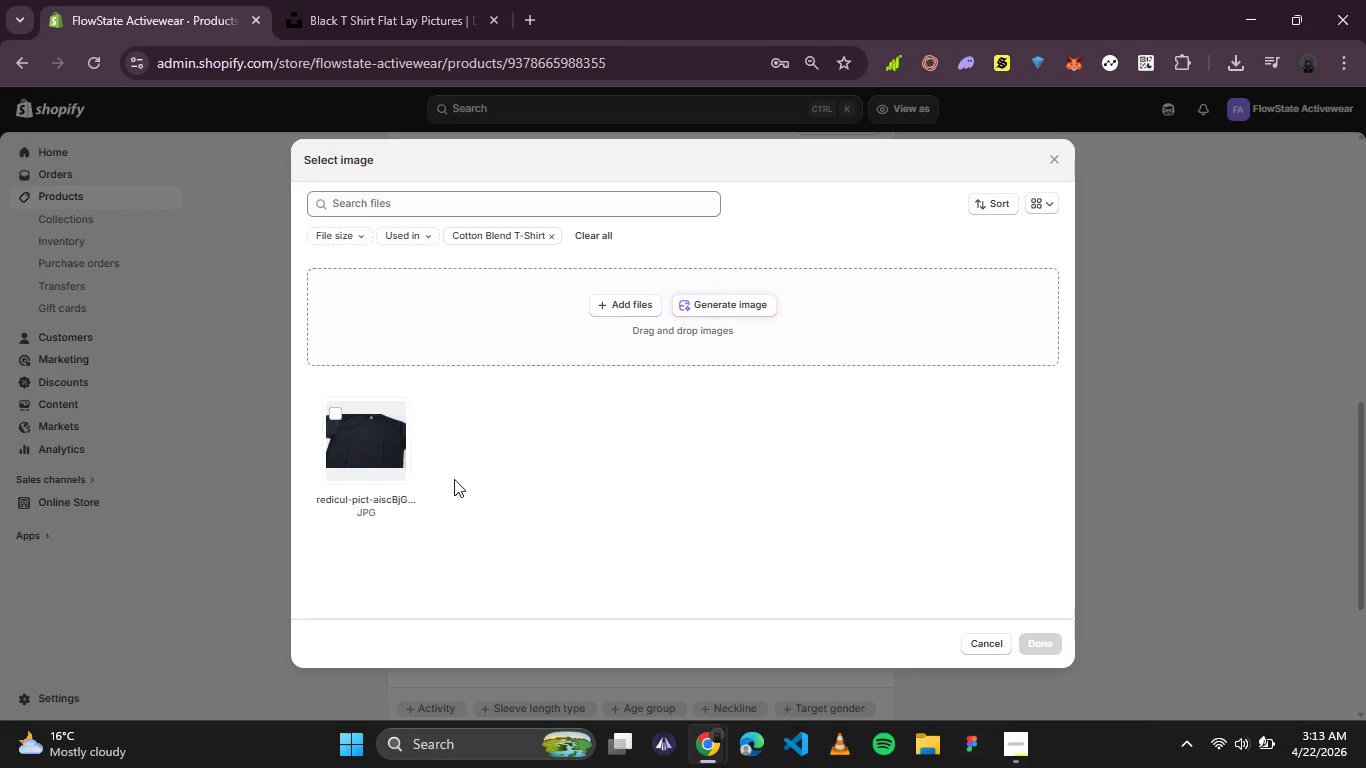 
wait(10.25)
 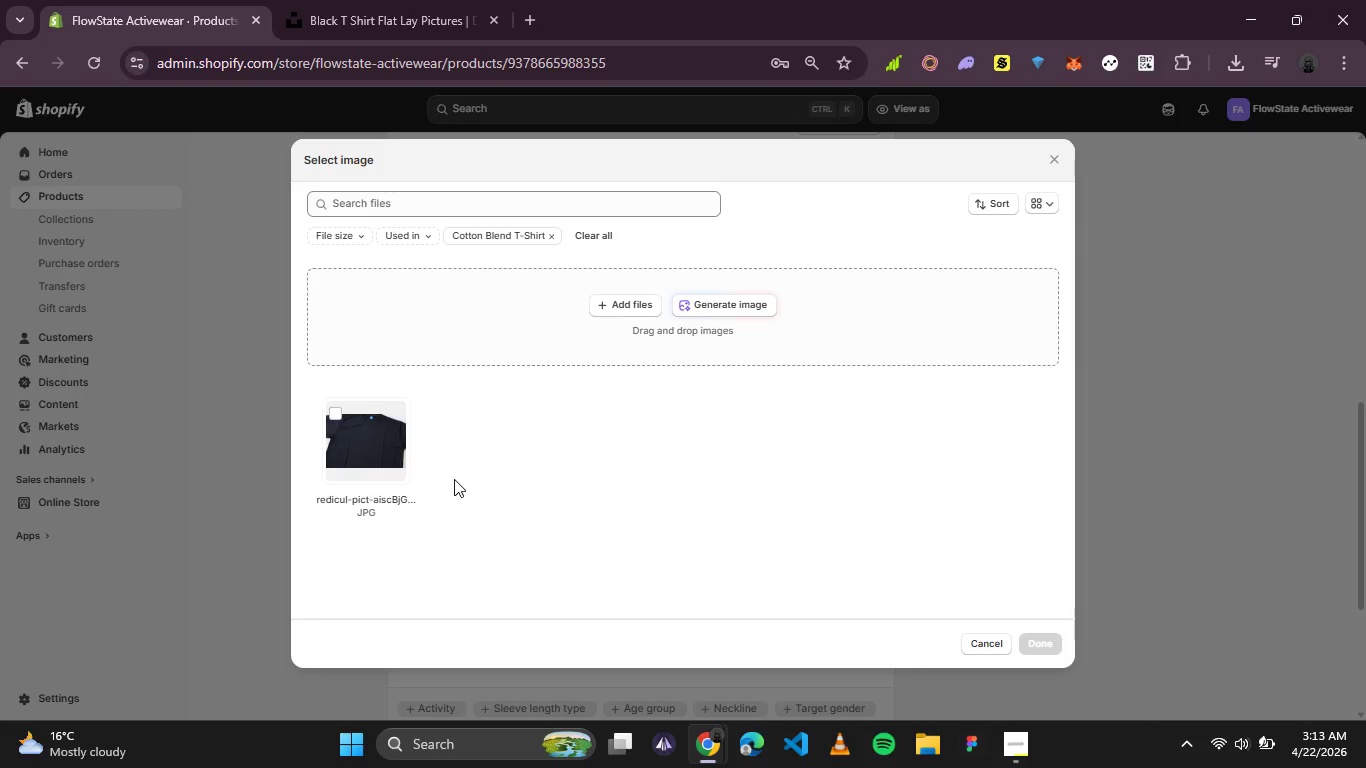 
left_click([349, 8])
 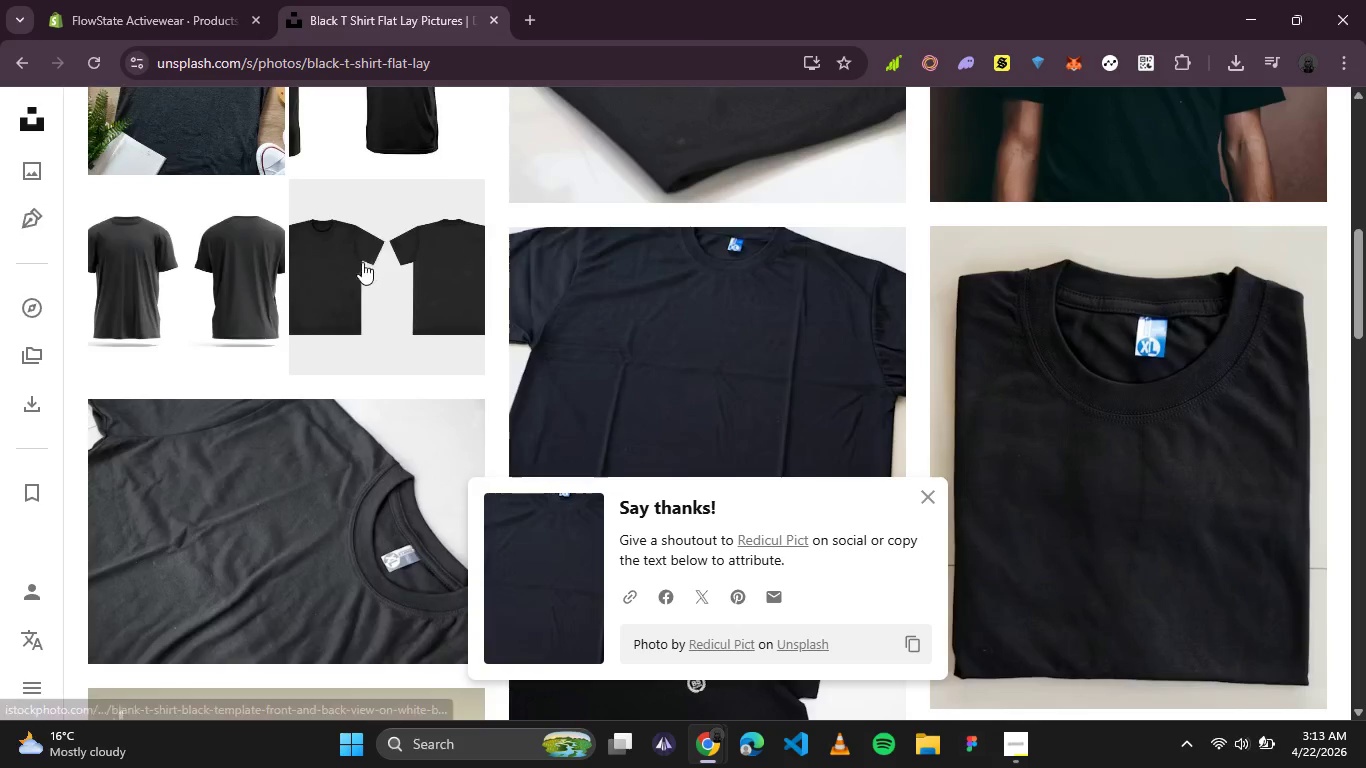 
scroll: coordinate [370, 276], scroll_direction: up, amount: 8.0
 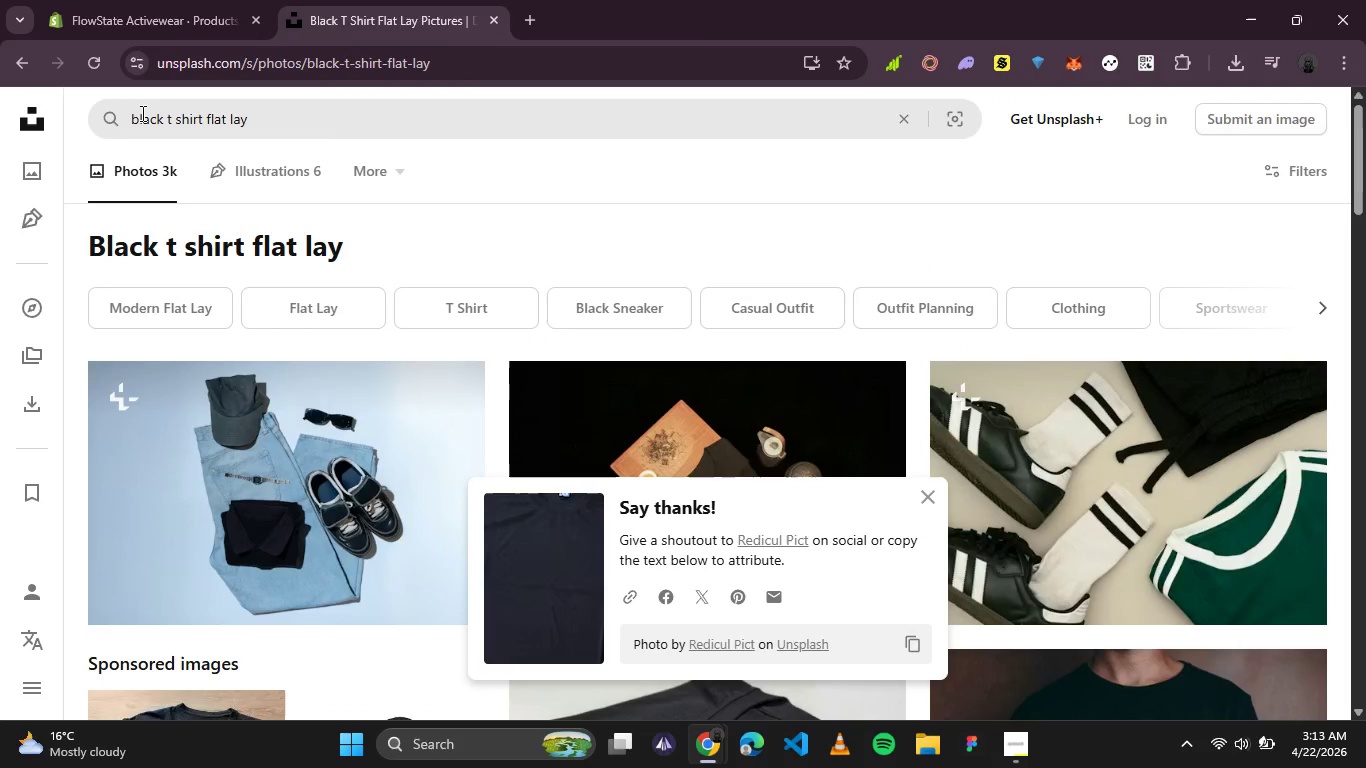 
double_click([142, 115])
 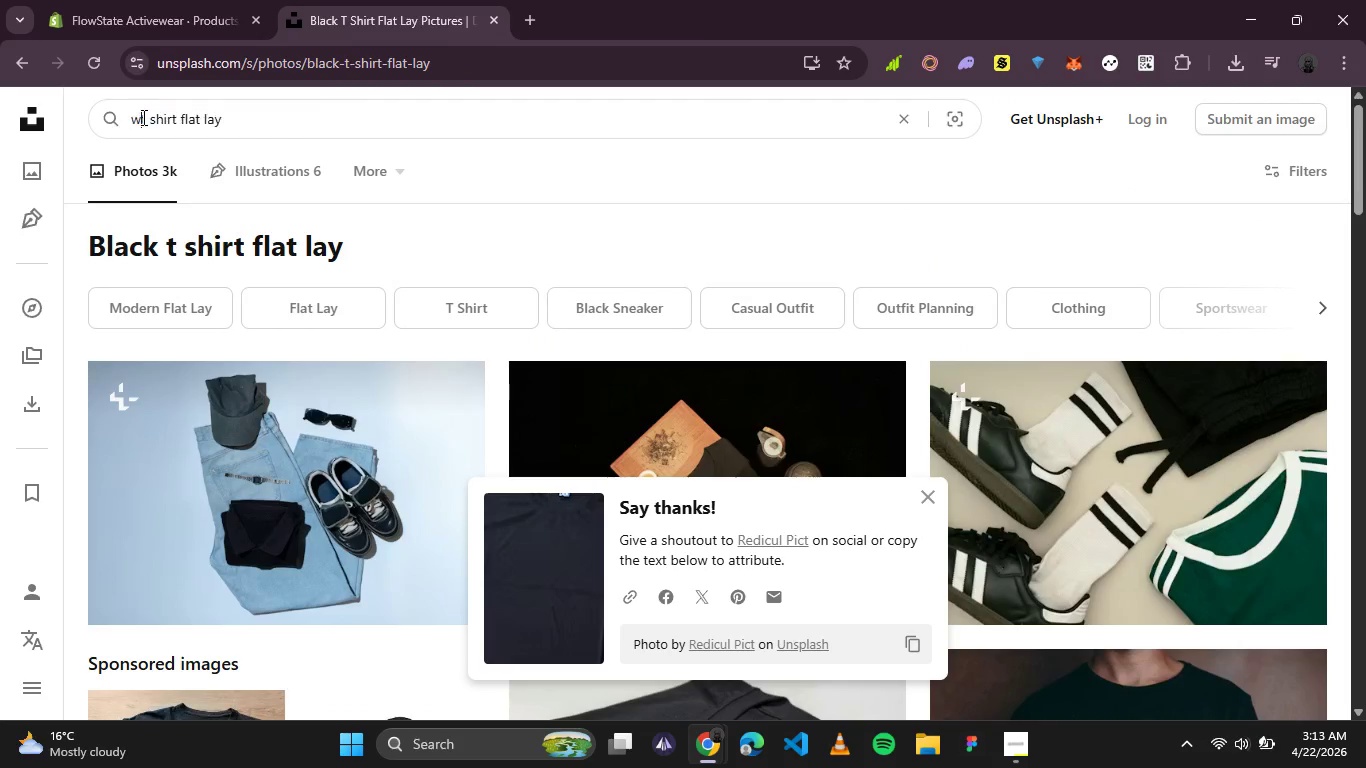 
type(white )
 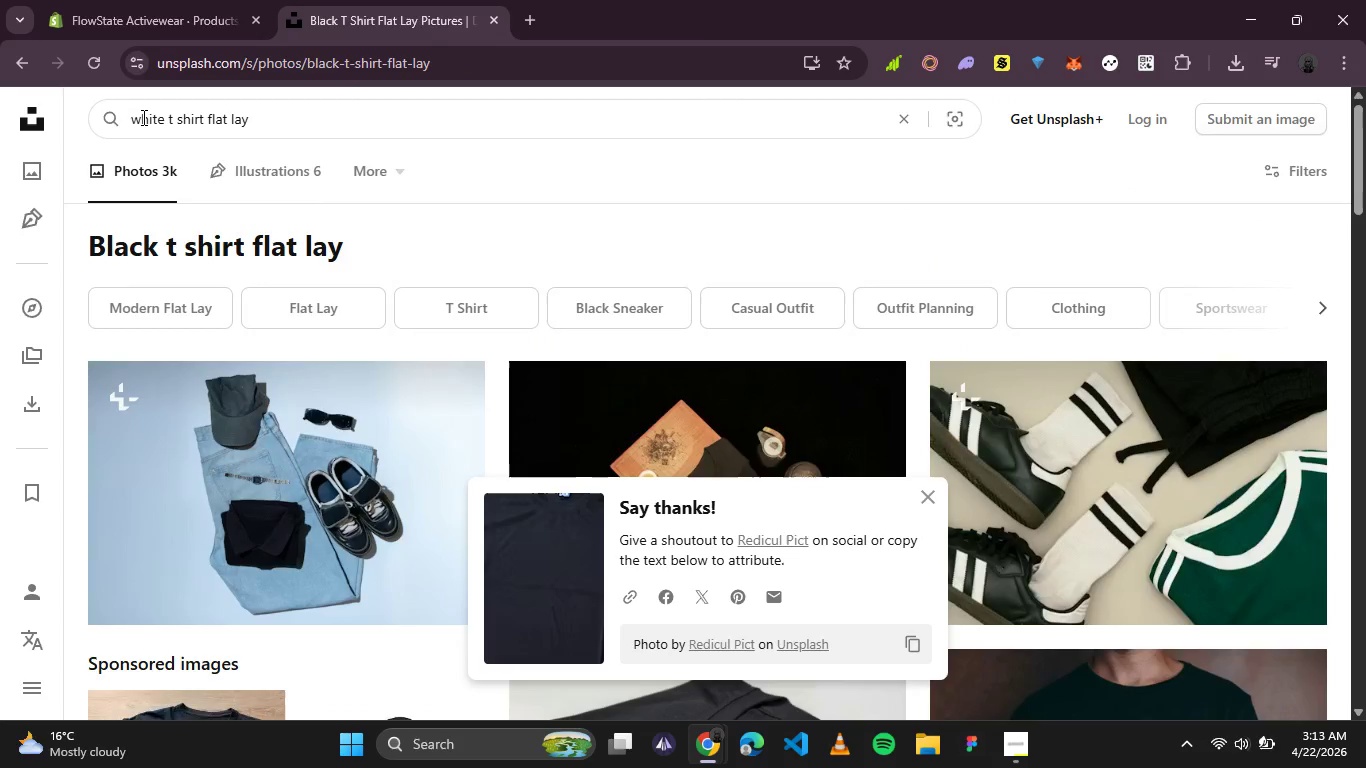 
key(Enter)
 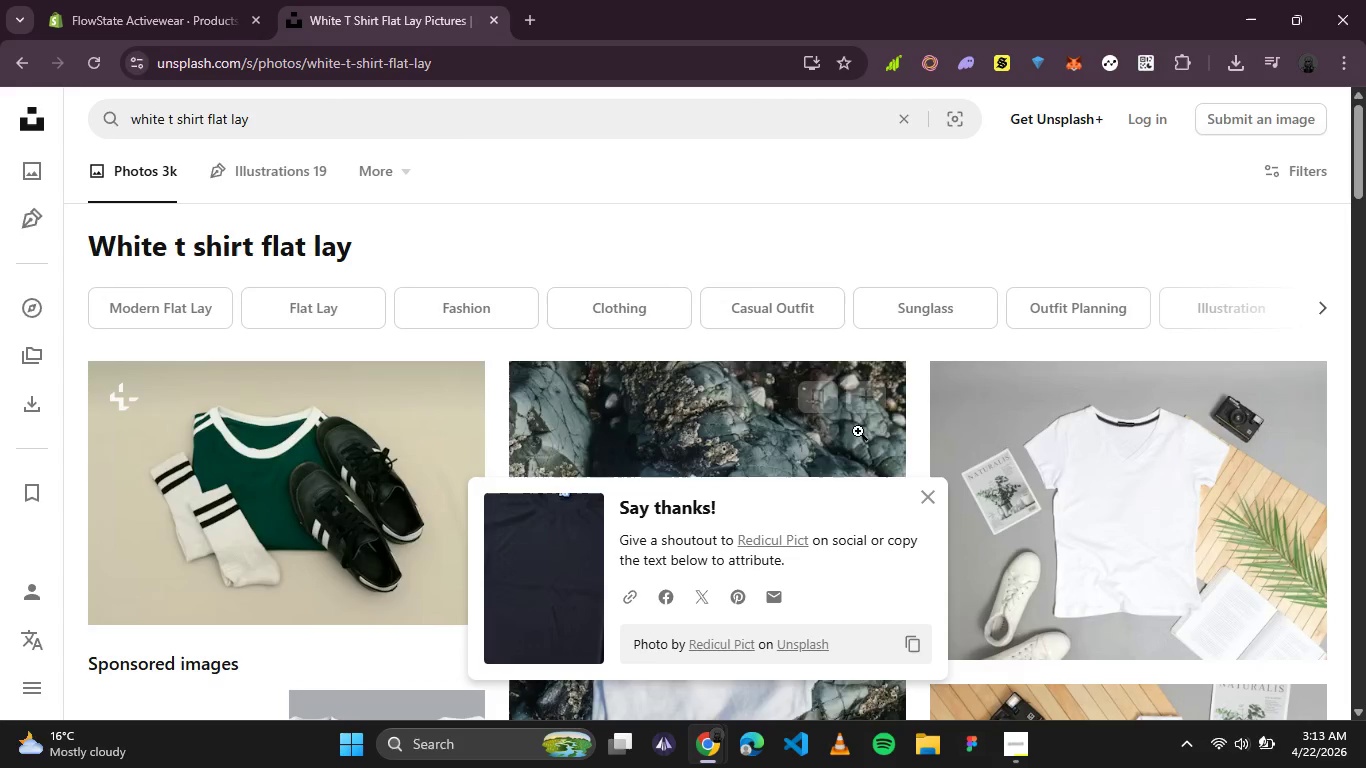 
left_click([933, 496])
 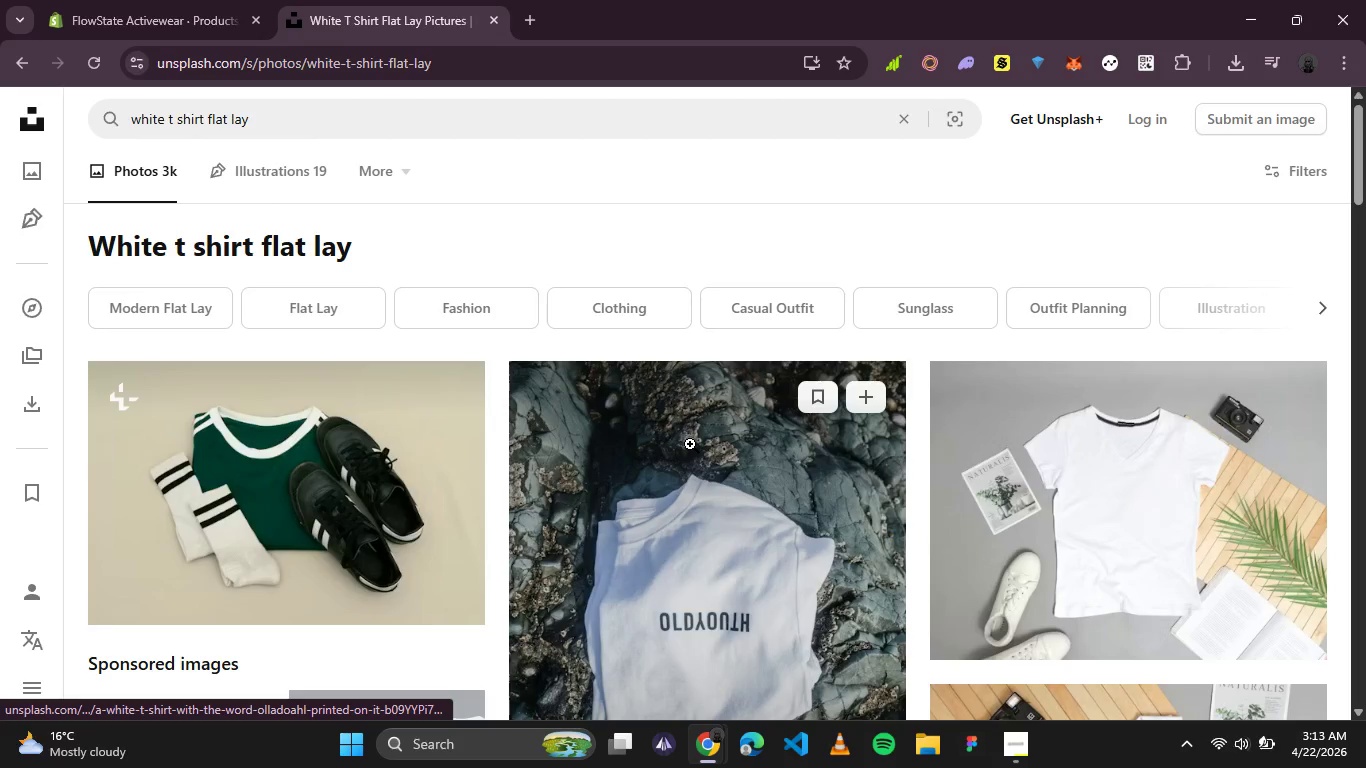 
scroll: coordinate [661, 461], scroll_direction: down, amount: 2.0
 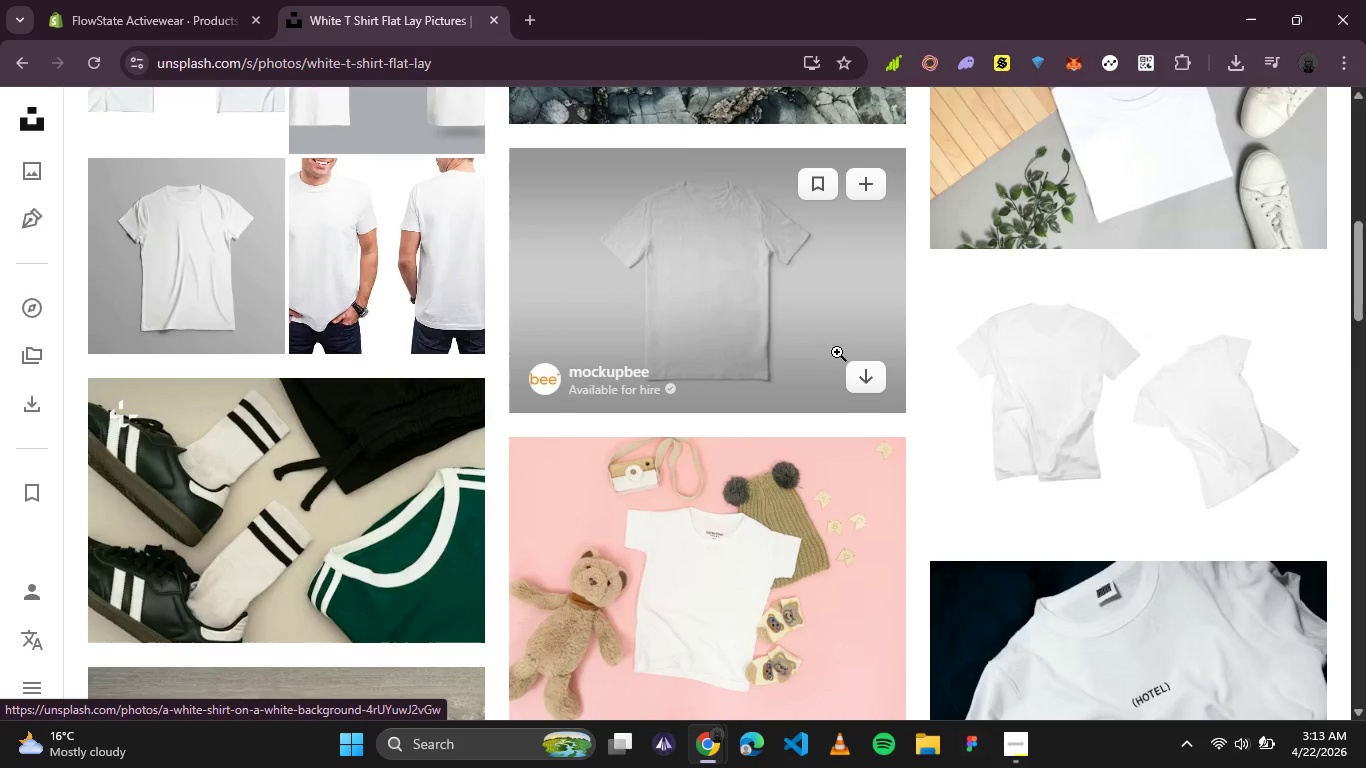 
left_click([885, 393])
 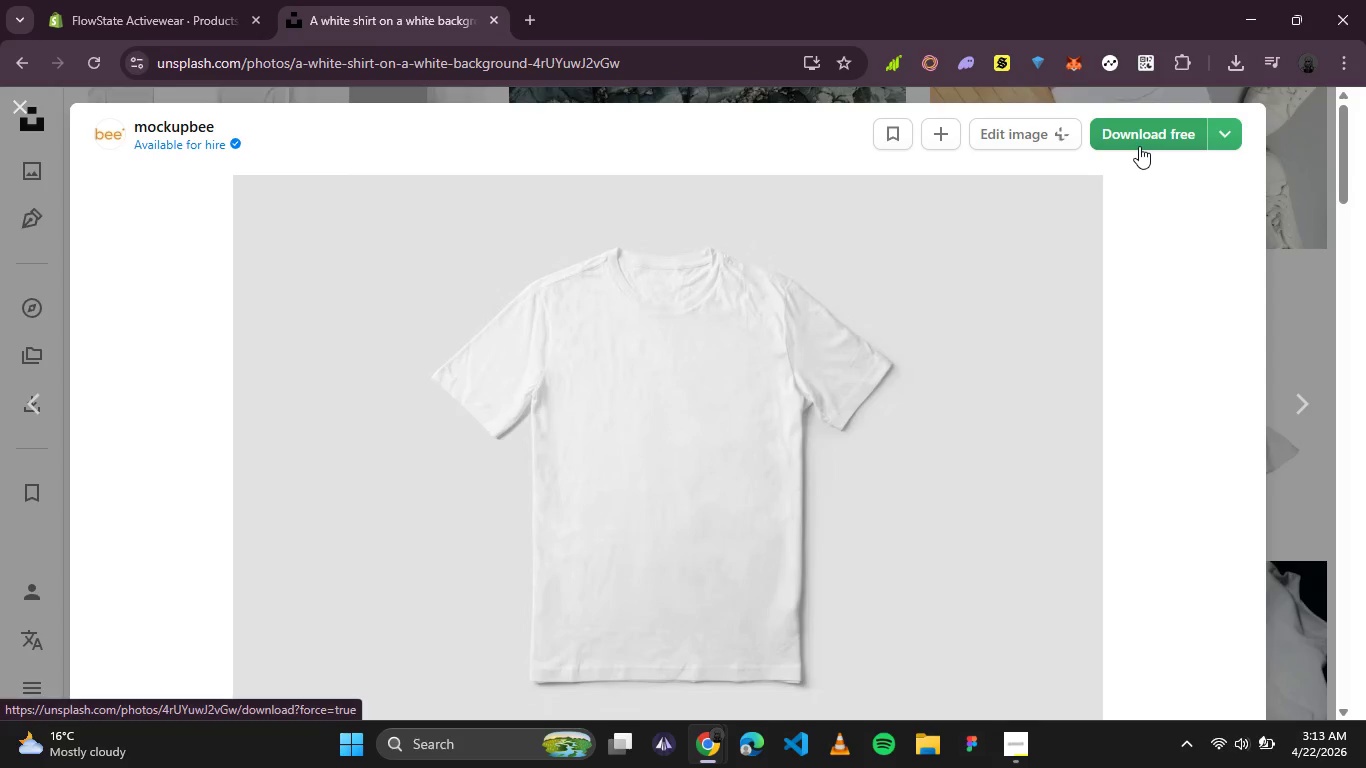 
left_click([1139, 146])
 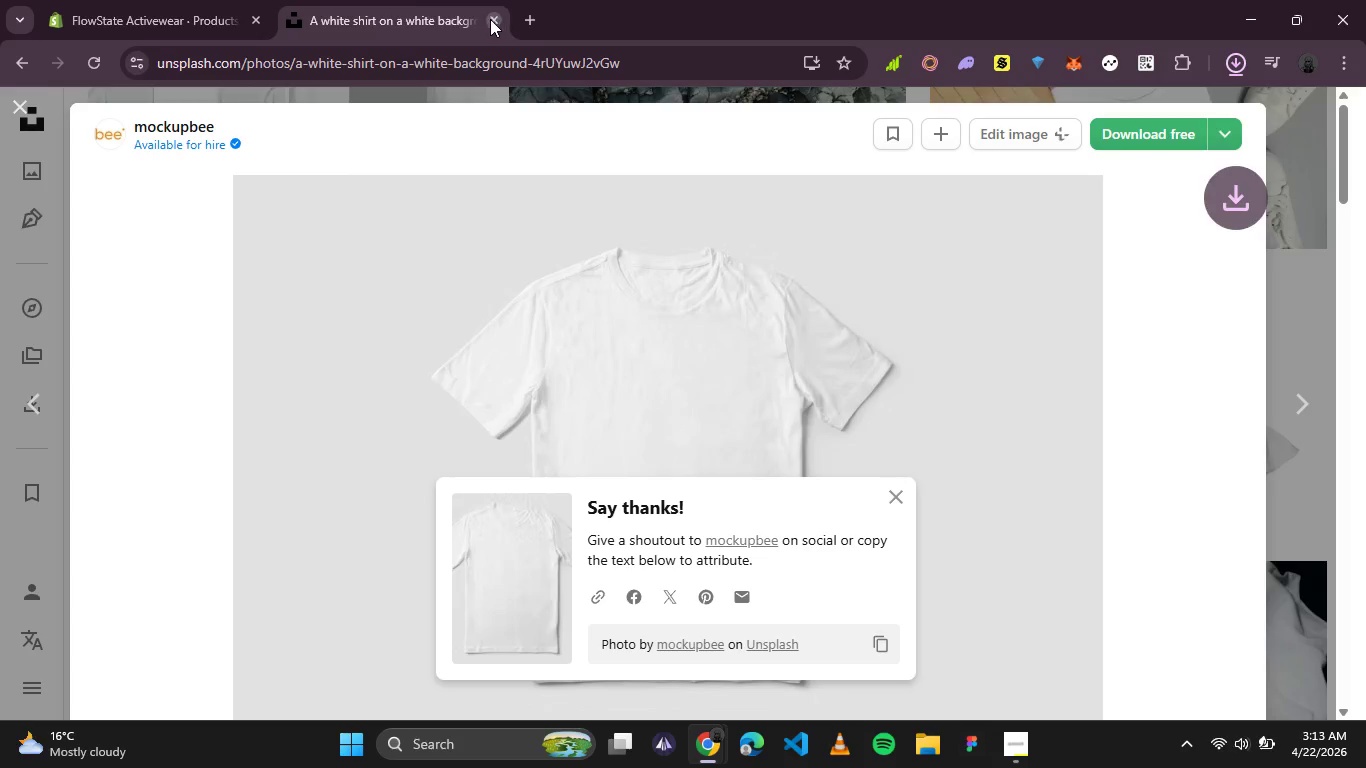 
left_click([186, 9])
 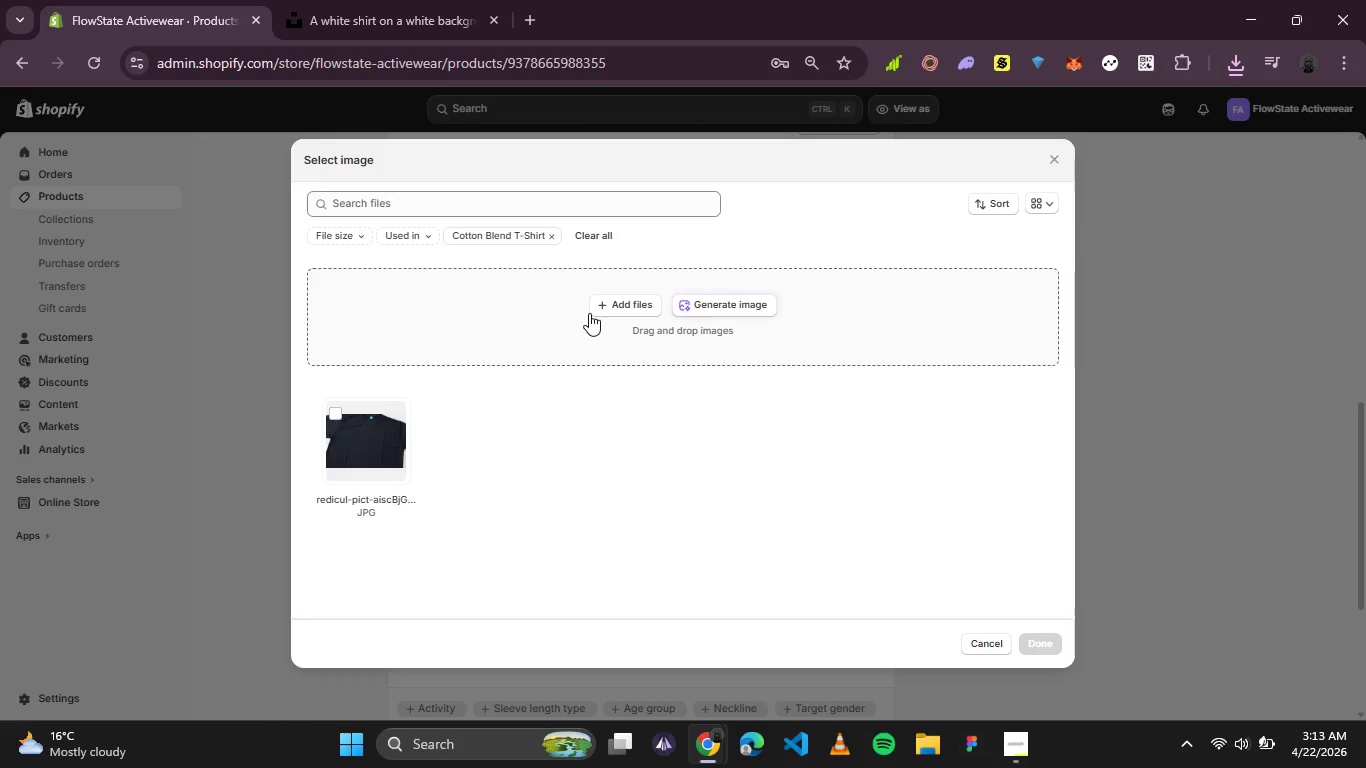 
left_click([623, 307])
 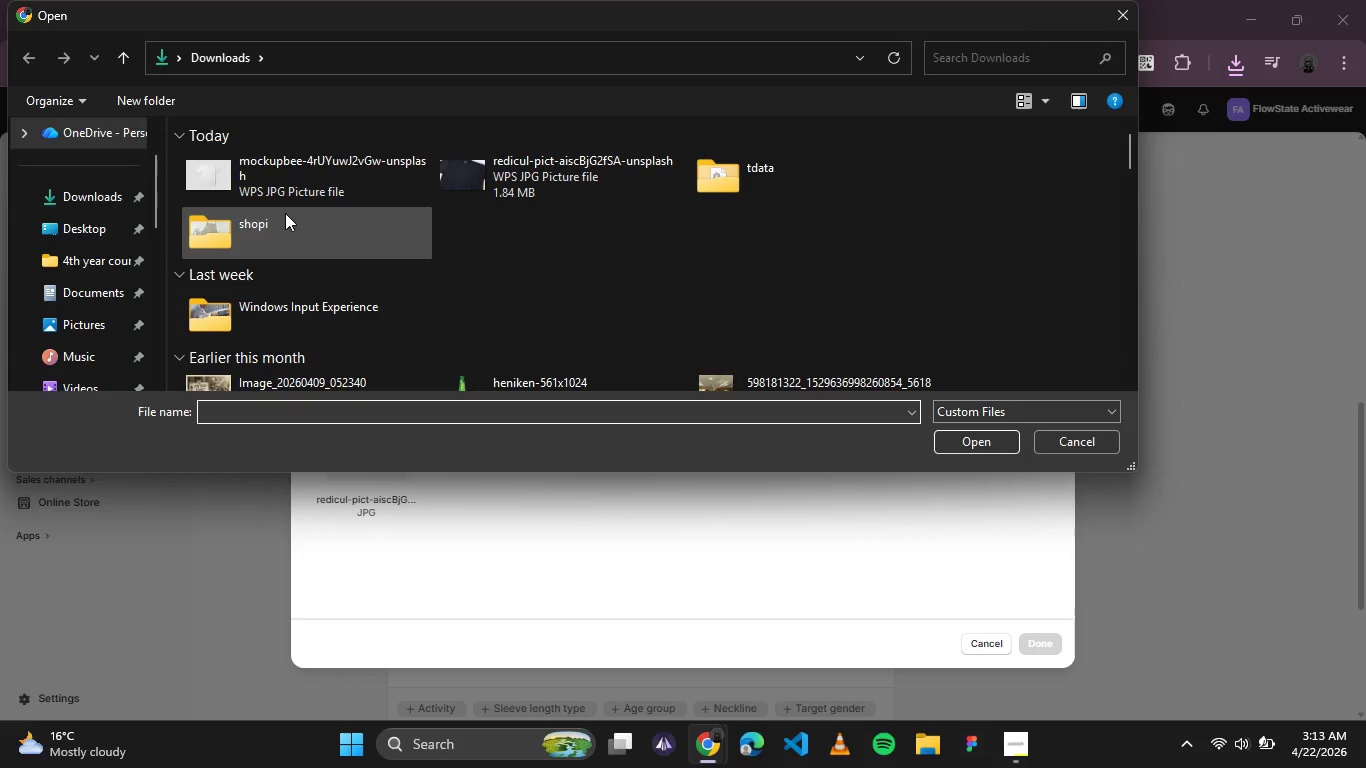 
double_click([283, 196])
 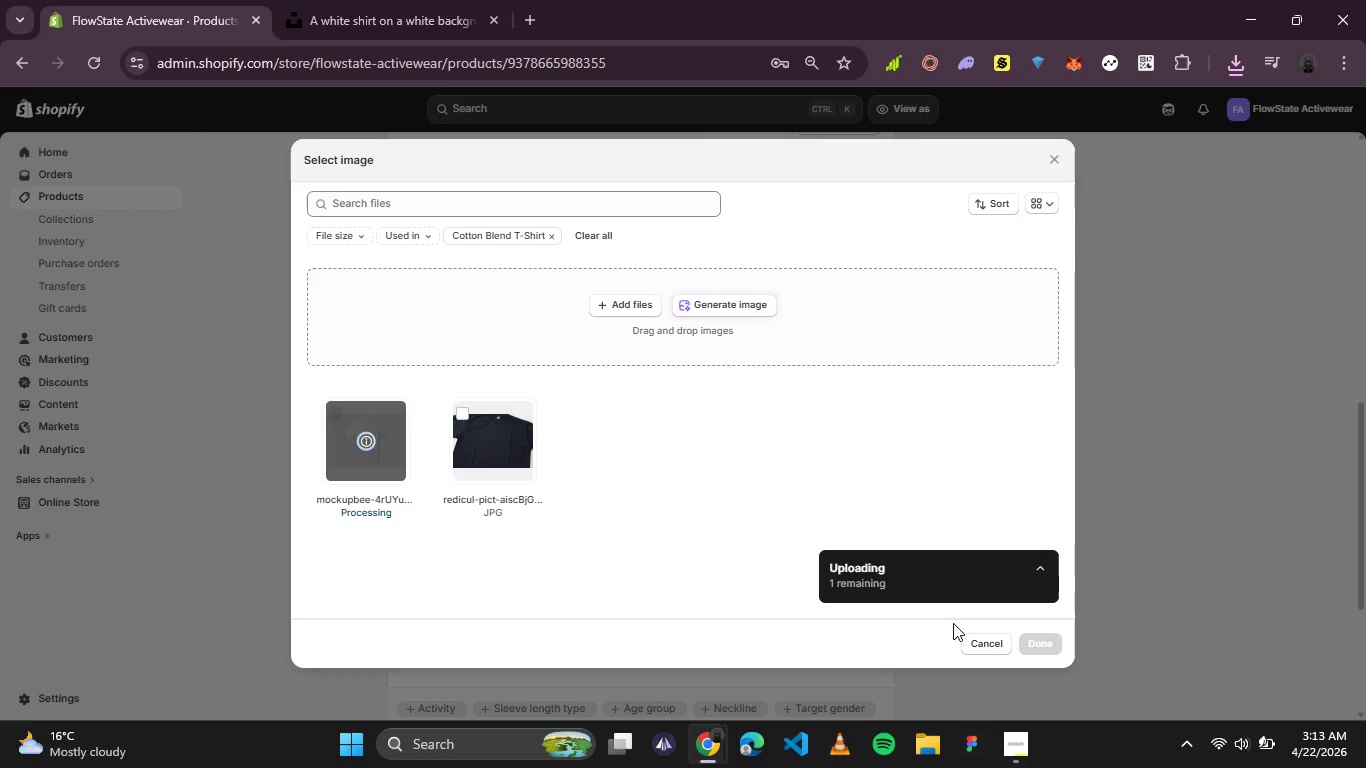 
wait(8.33)
 